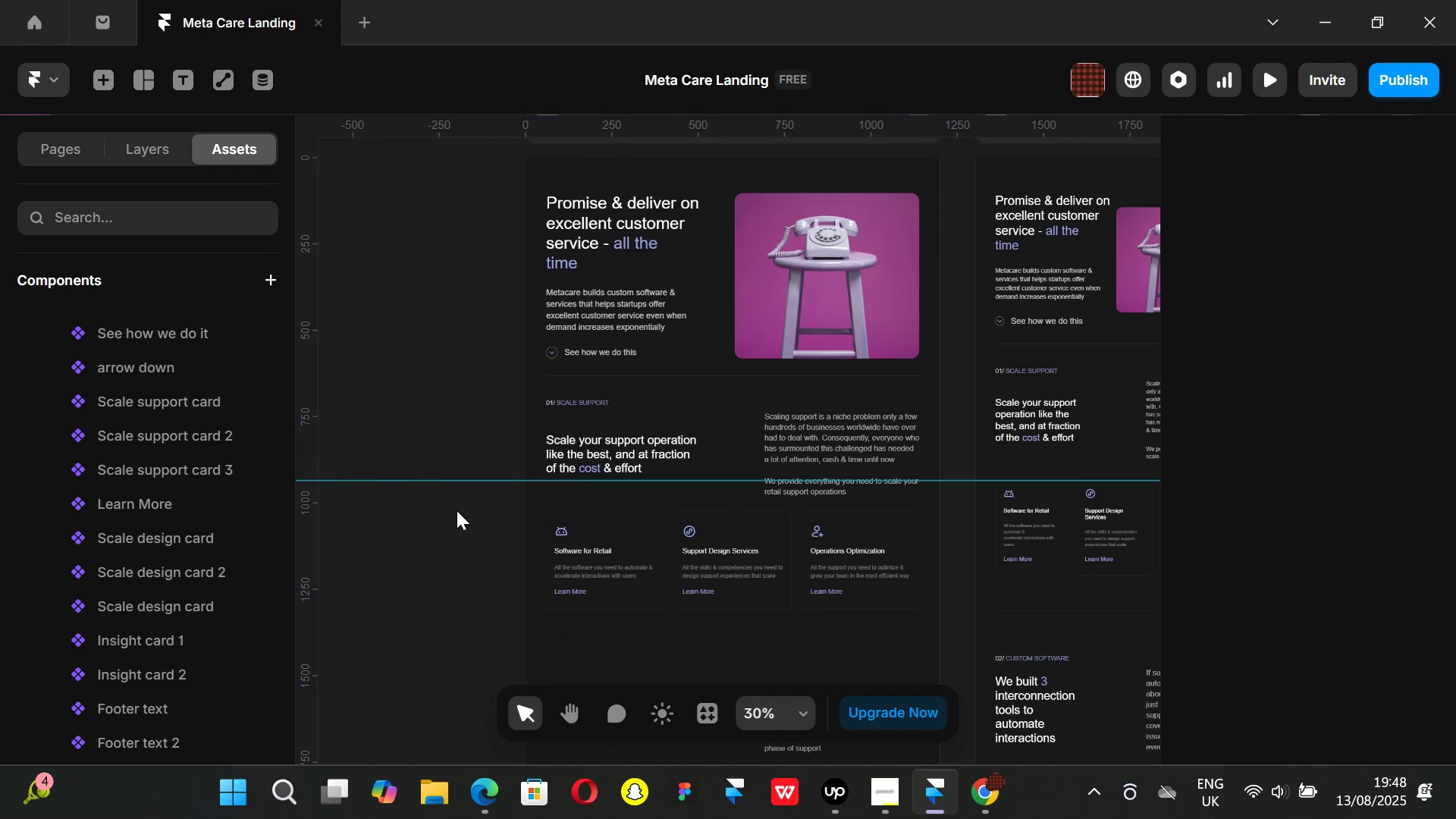 
hold_key(key=ControlLeft, duration=1.51)
scroll: coordinate [453, 532], scroll_direction: down, amount: 6.0
 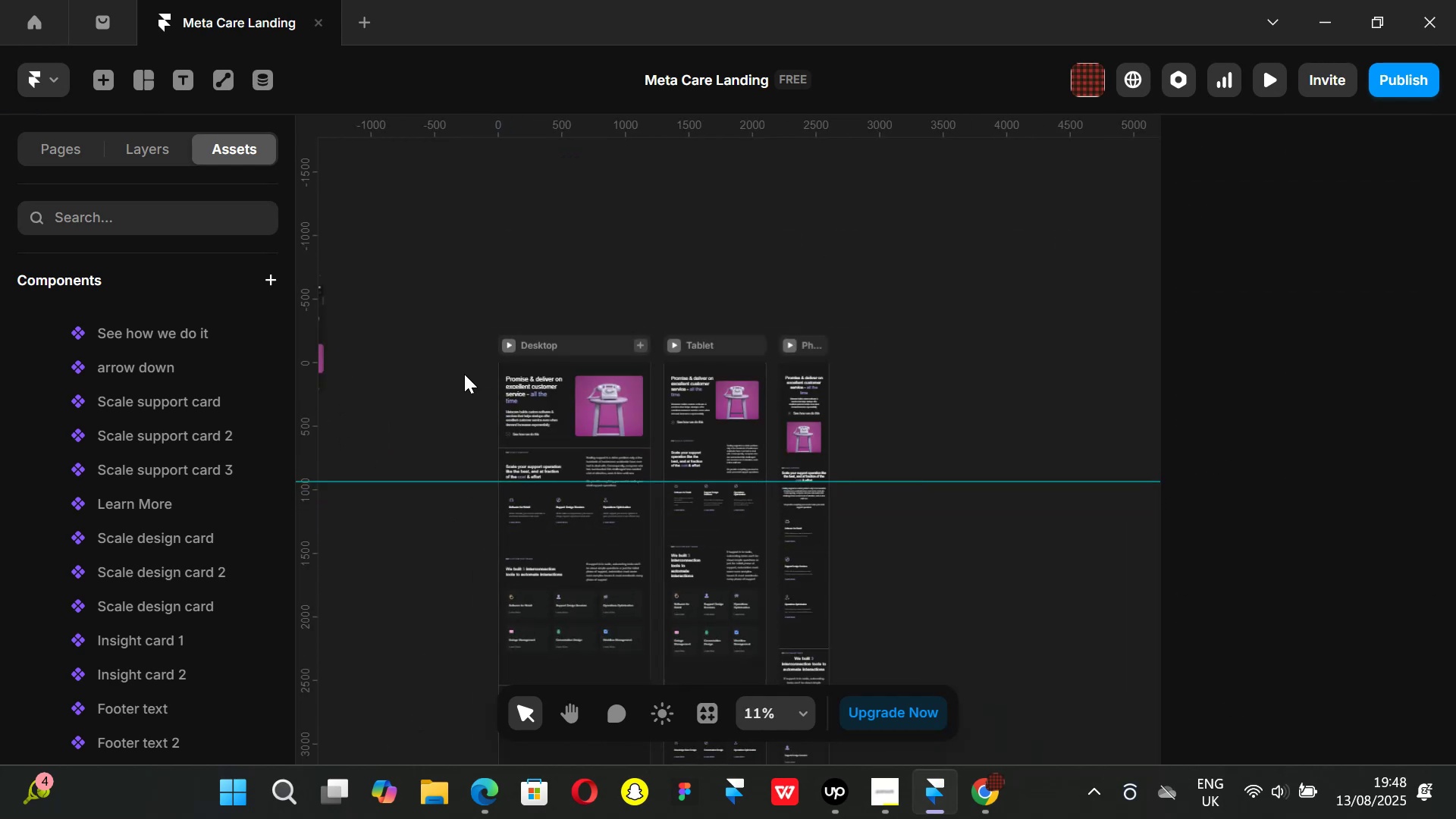 
hold_key(key=ControlLeft, duration=0.51)
 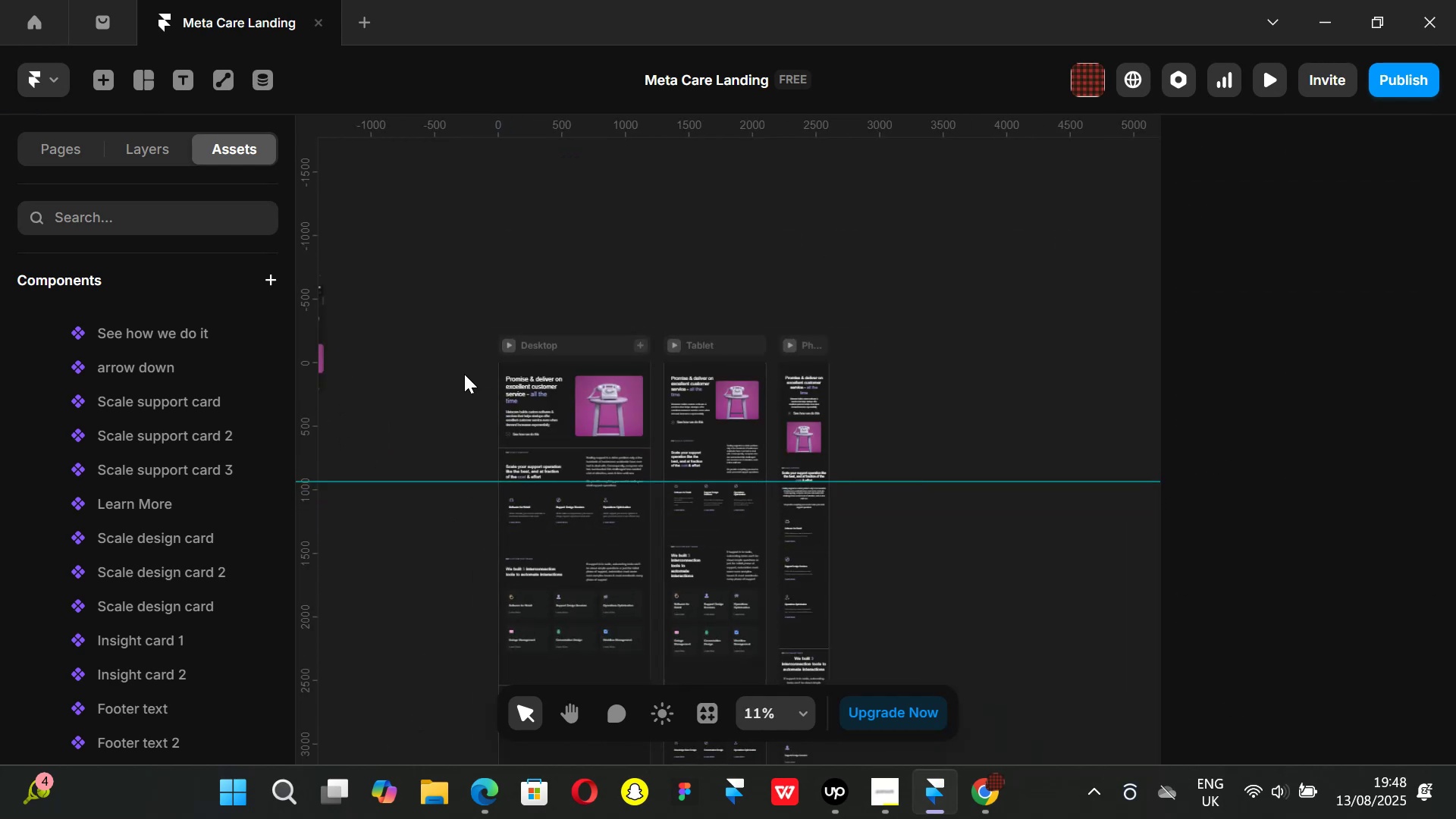 
left_click([464, 374])
 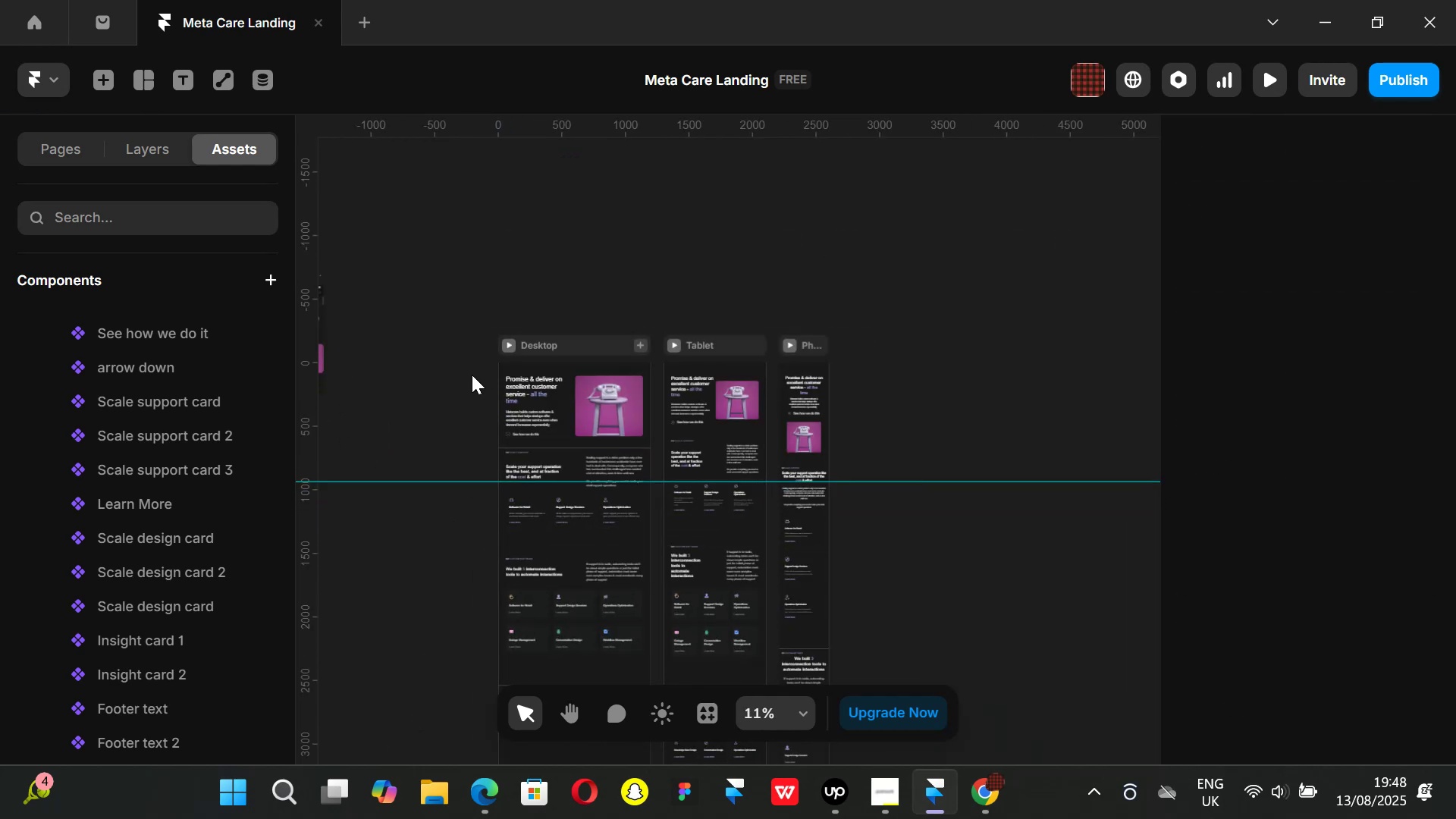 
hold_key(key=ControlLeft, duration=0.31)
scroll: coordinate [460, 337], scroll_direction: up, amount: 3.0
 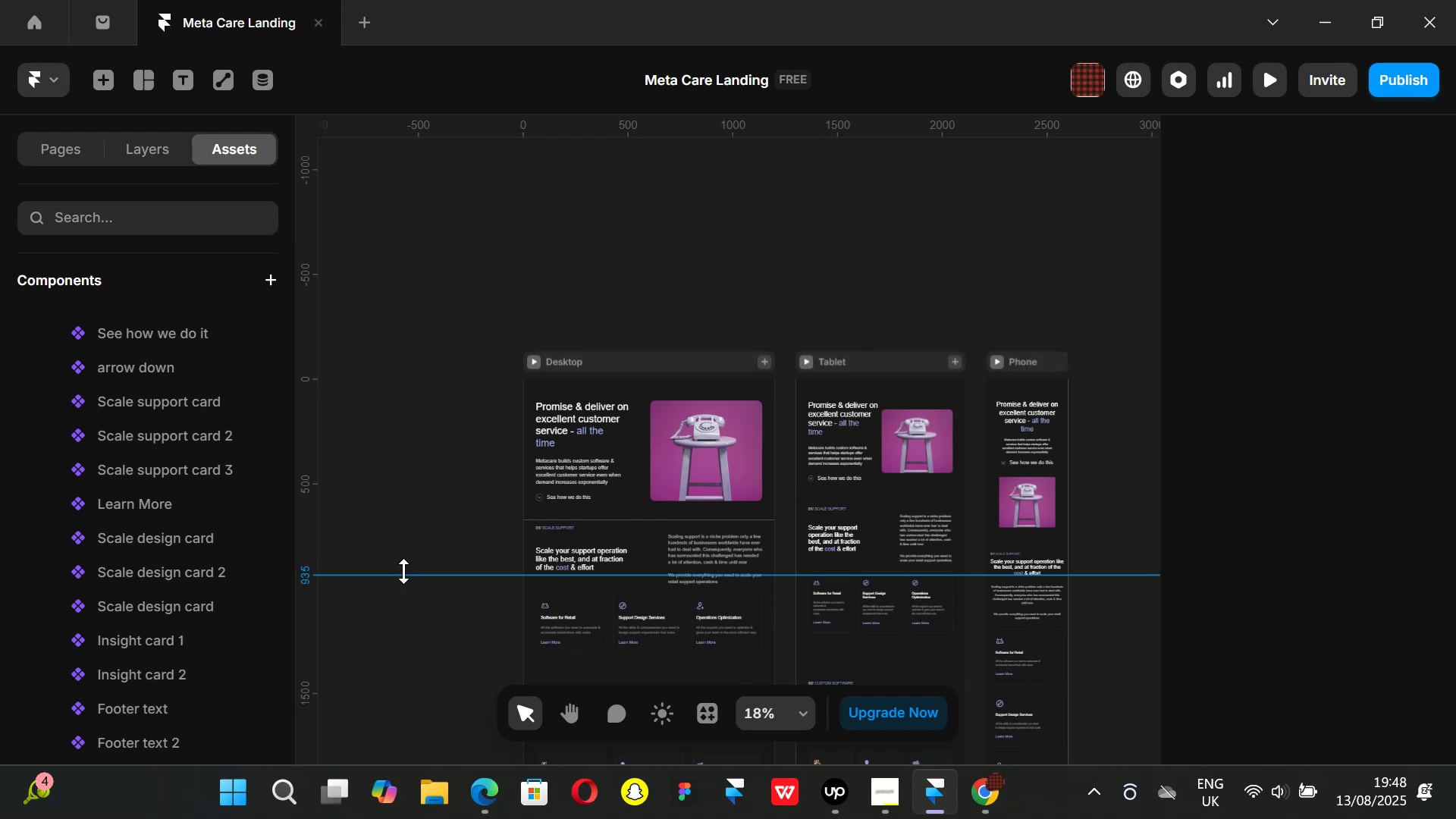 
left_click_drag(start_coordinate=[403, 571], to_coordinate=[403, 564])
 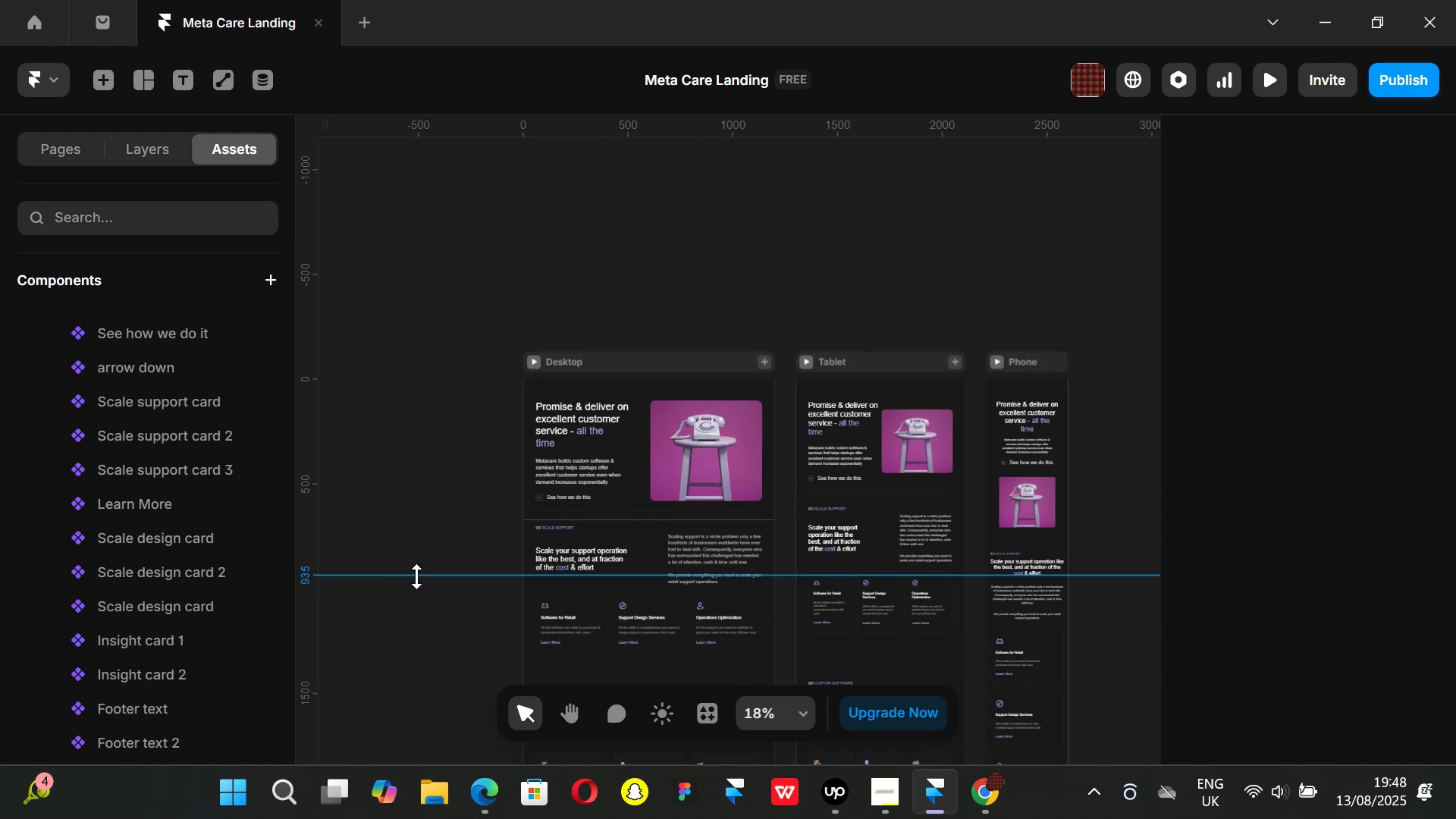 
left_click_drag(start_coordinate=[416, 576], to_coordinate=[472, 113])
 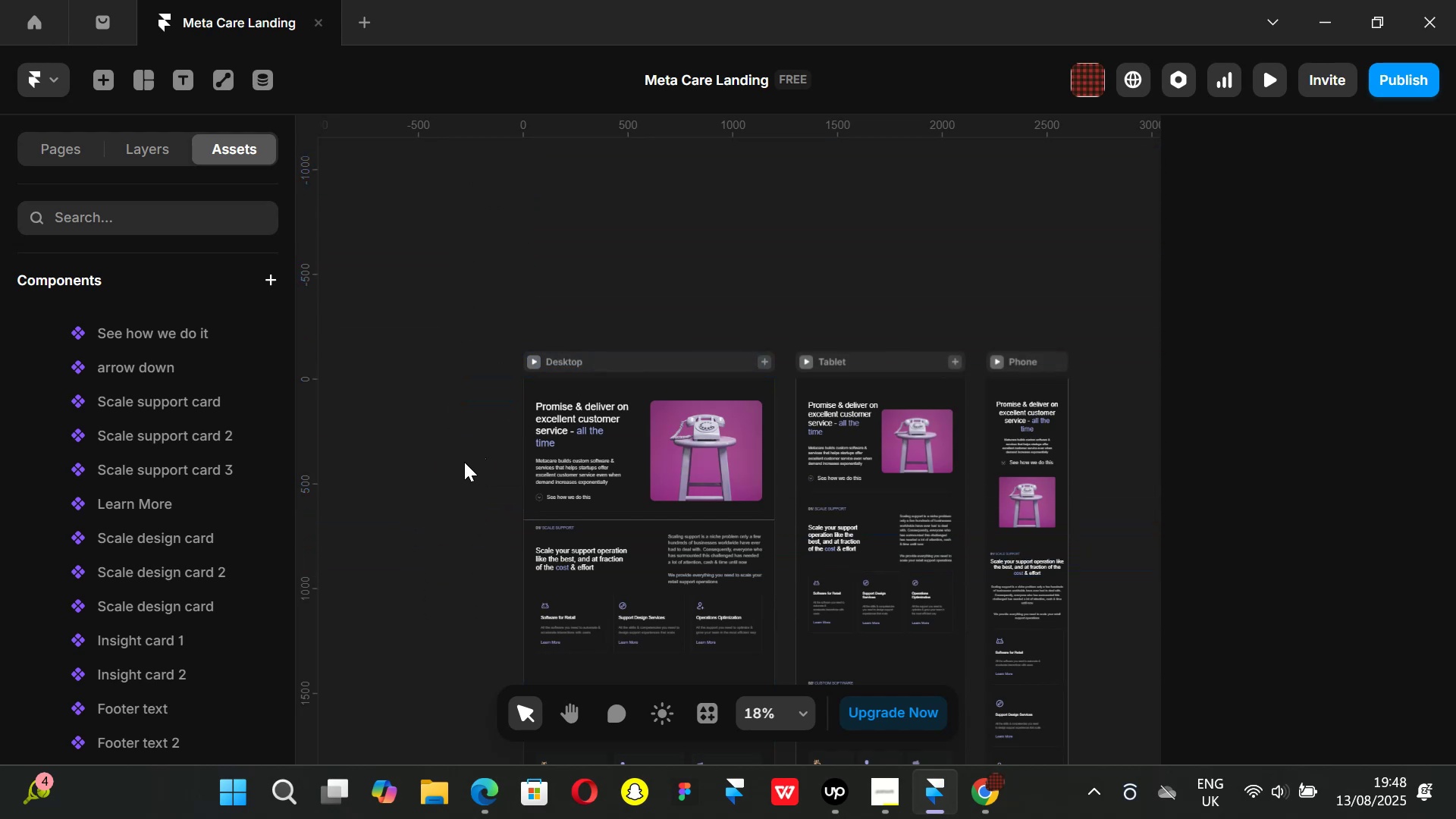 
scroll: coordinate [599, 412], scroll_direction: up, amount: 7.0
 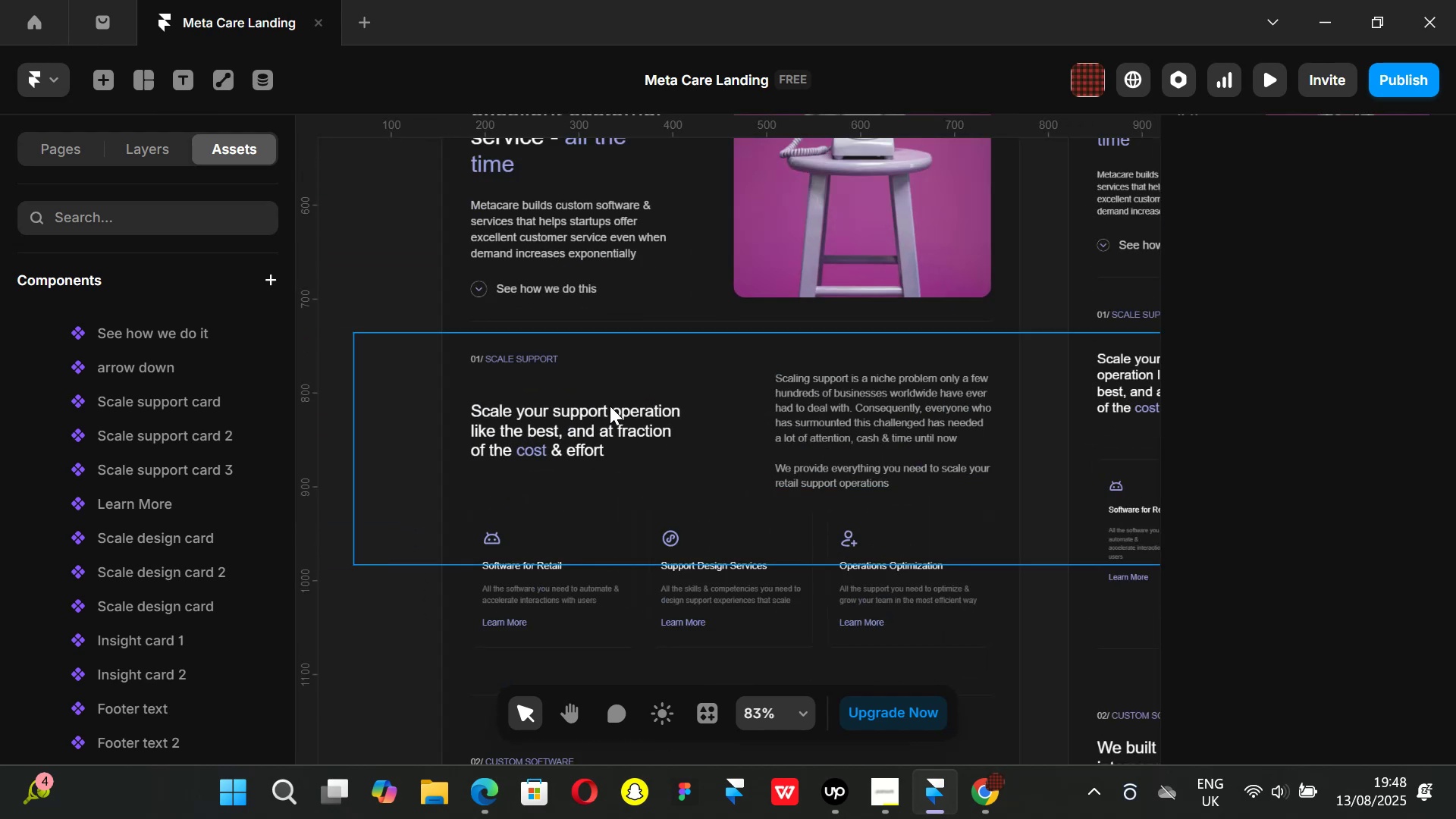 
hold_key(key=ControlLeft, duration=1.36)
 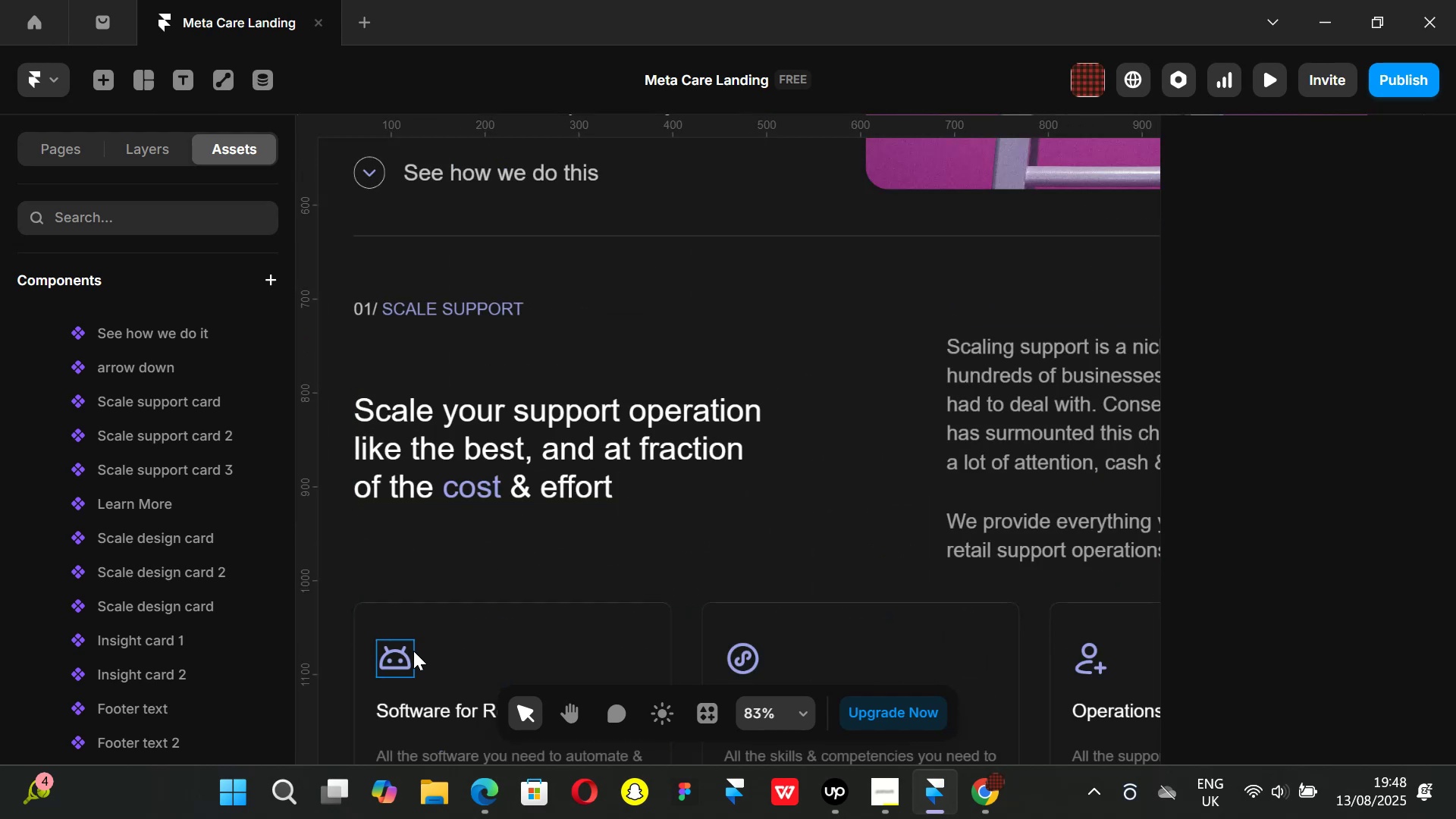 
hold_key(key=ControlLeft, duration=0.38)
scroll: coordinate [538, 522], scroll_direction: down, amount: 3.0
 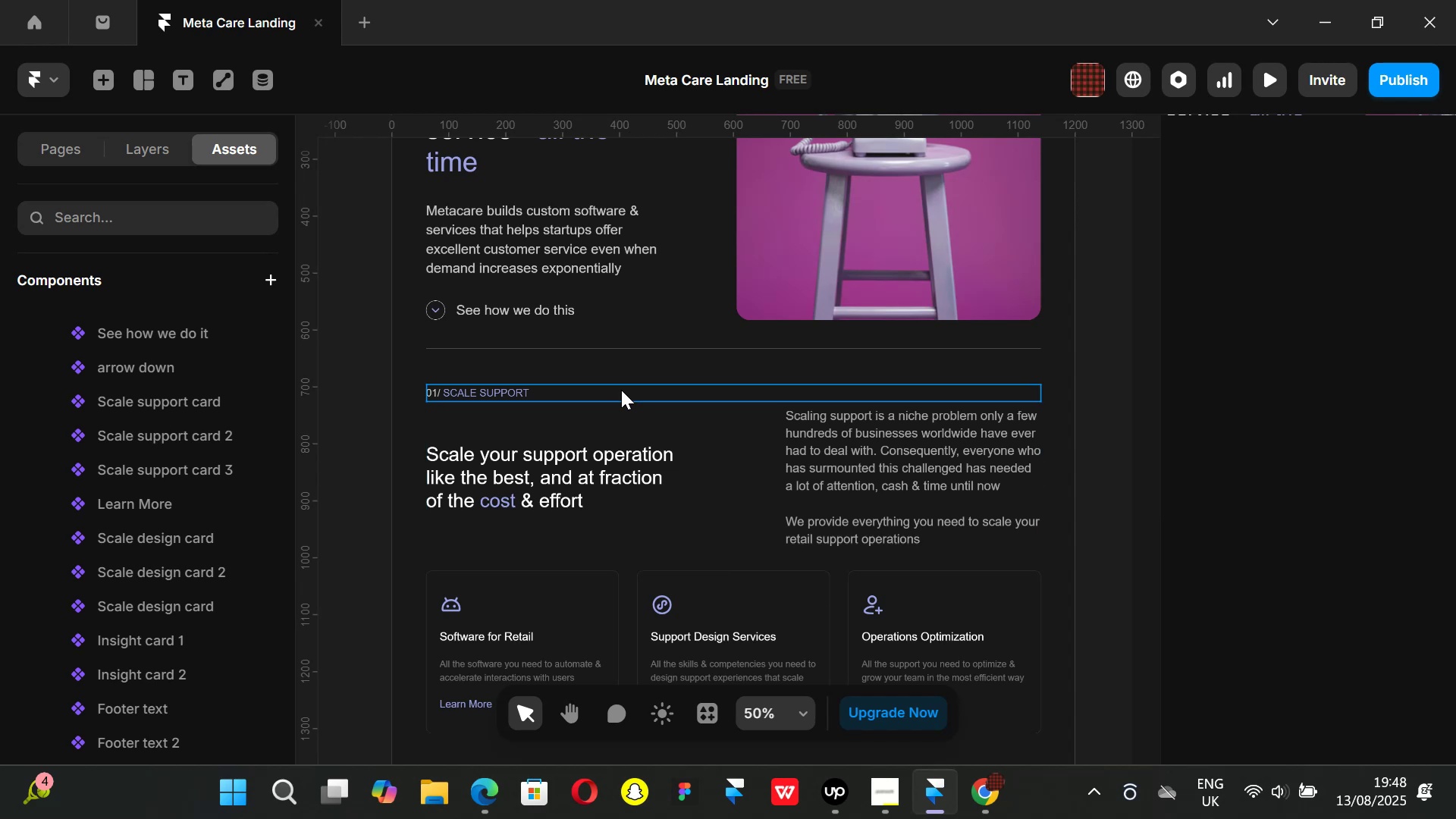 
hold_key(key=ControlLeft, duration=0.4)
scroll: coordinate [621, 384], scroll_direction: down, amount: 3.0
 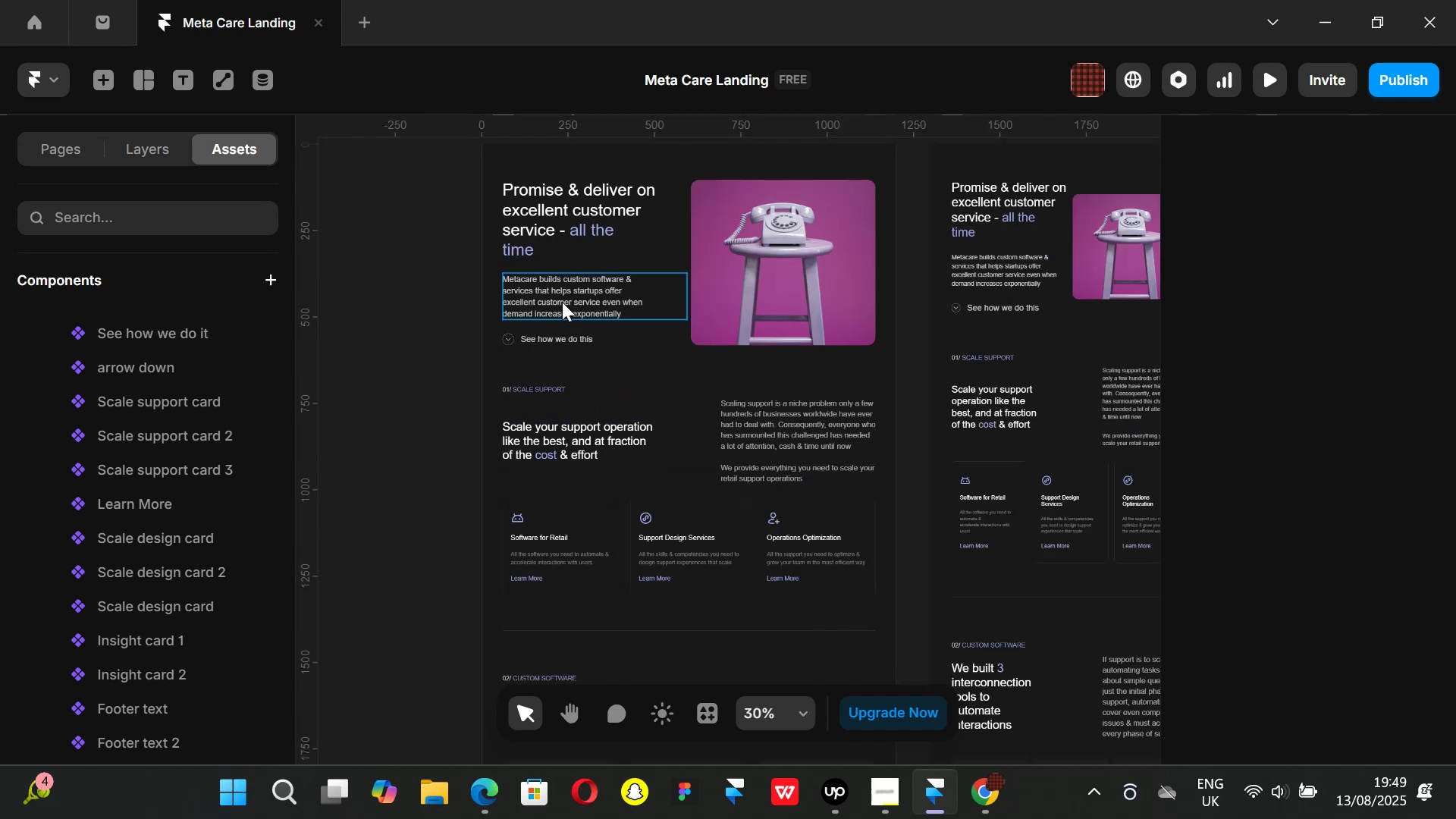 
left_click([634, 359])
 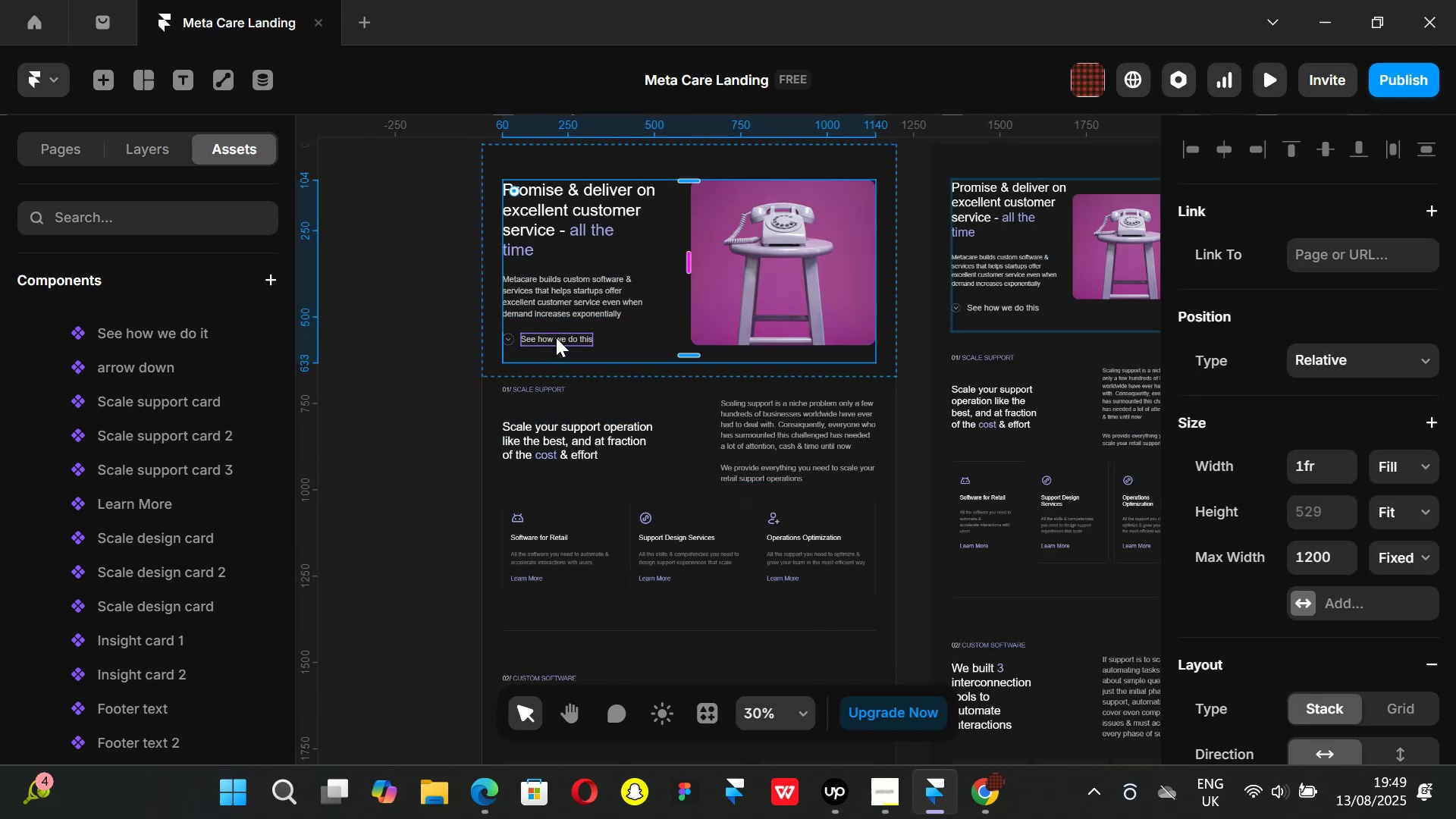 
left_click([556, 337])
 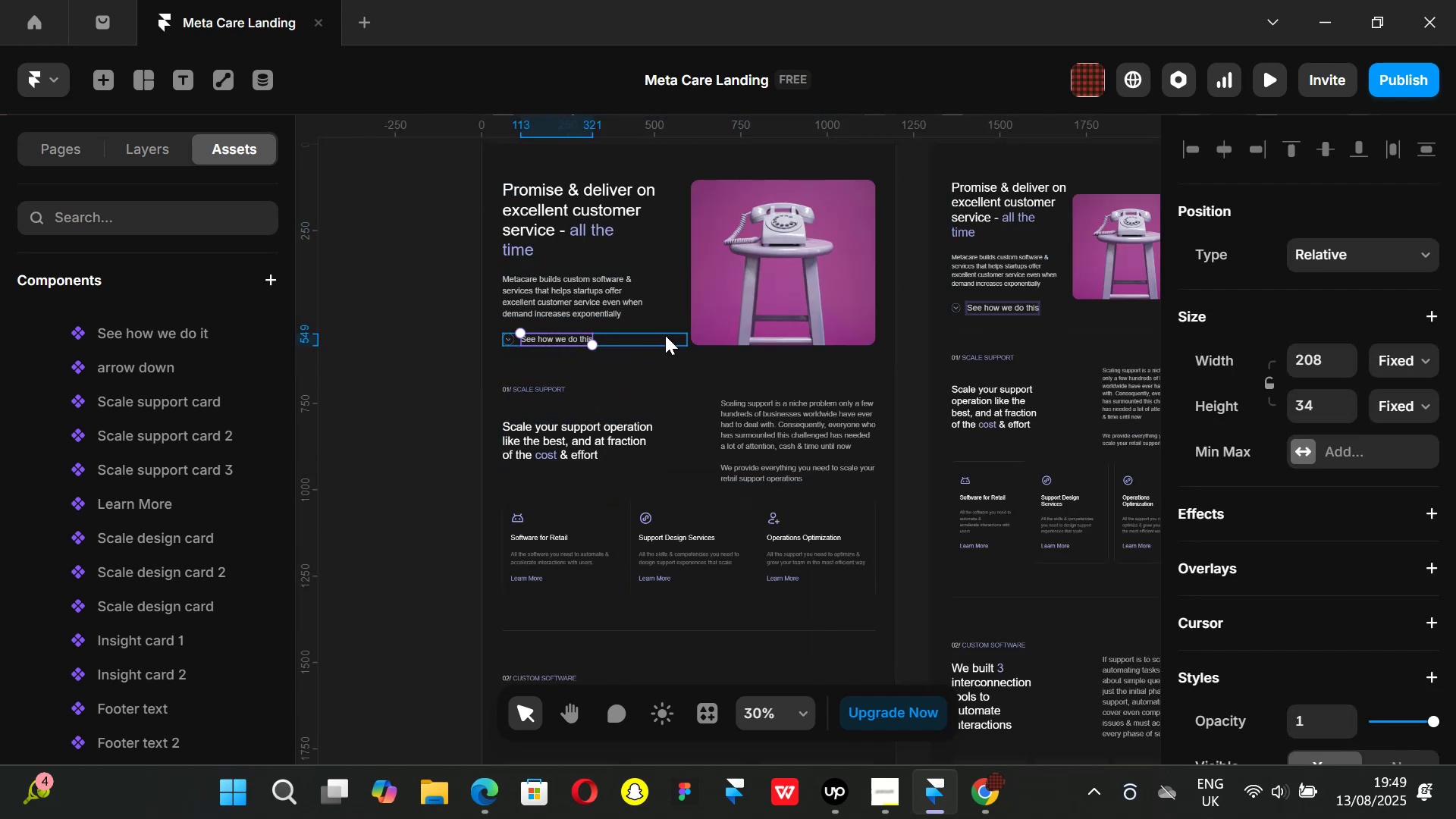 
left_click([665, 335])
 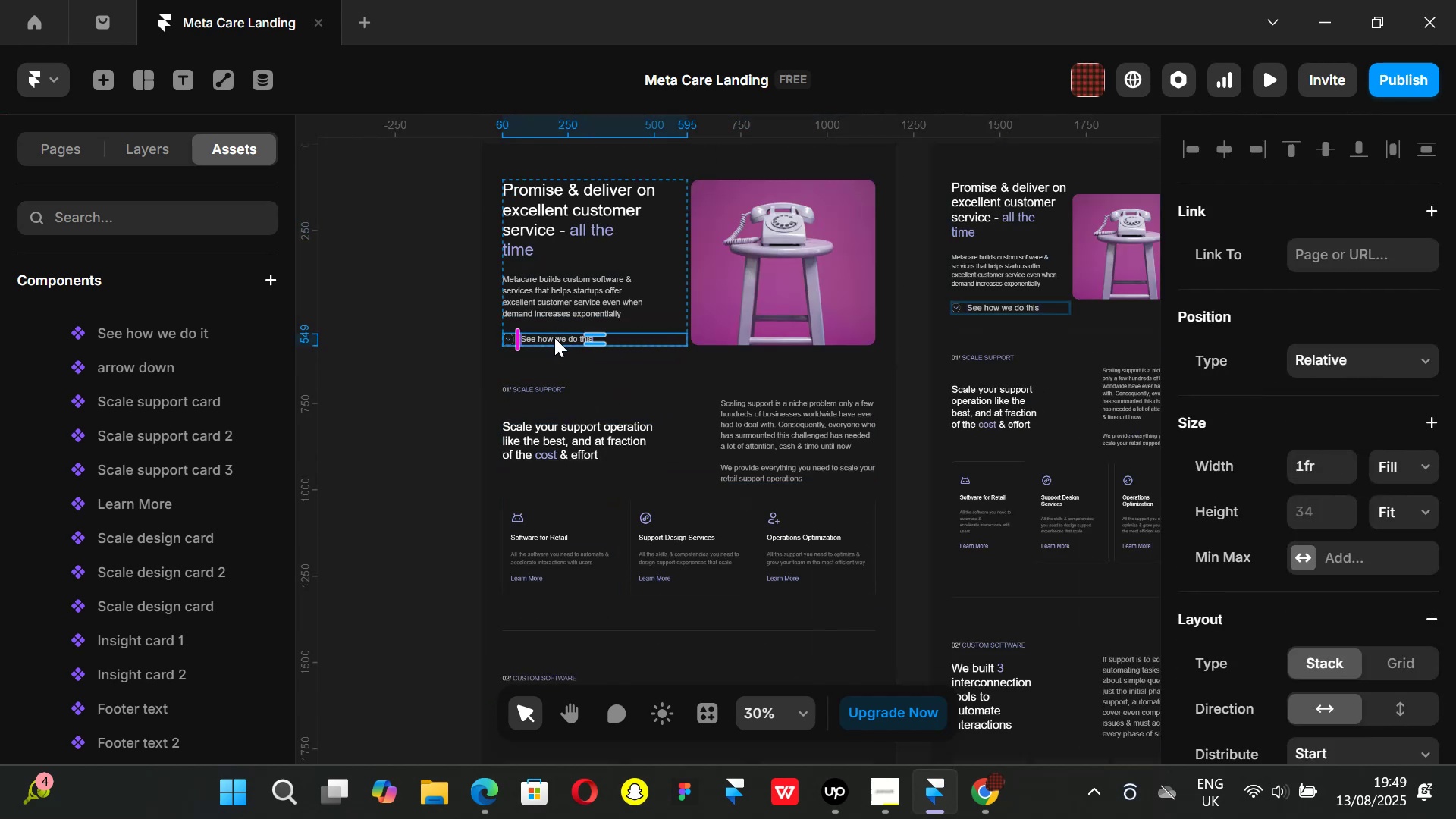 
left_click([442, 351])
 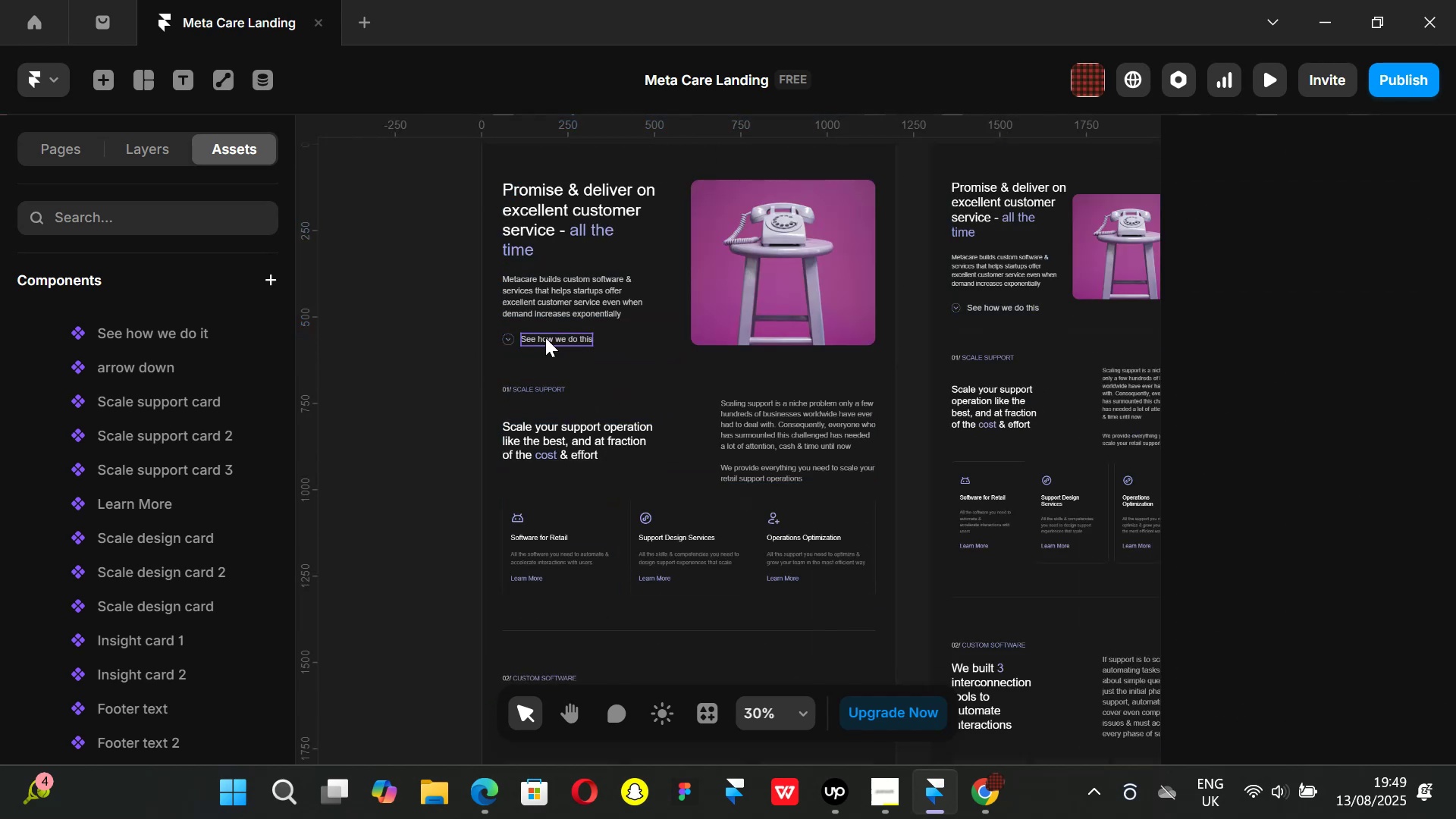 
left_click([545, 337])
 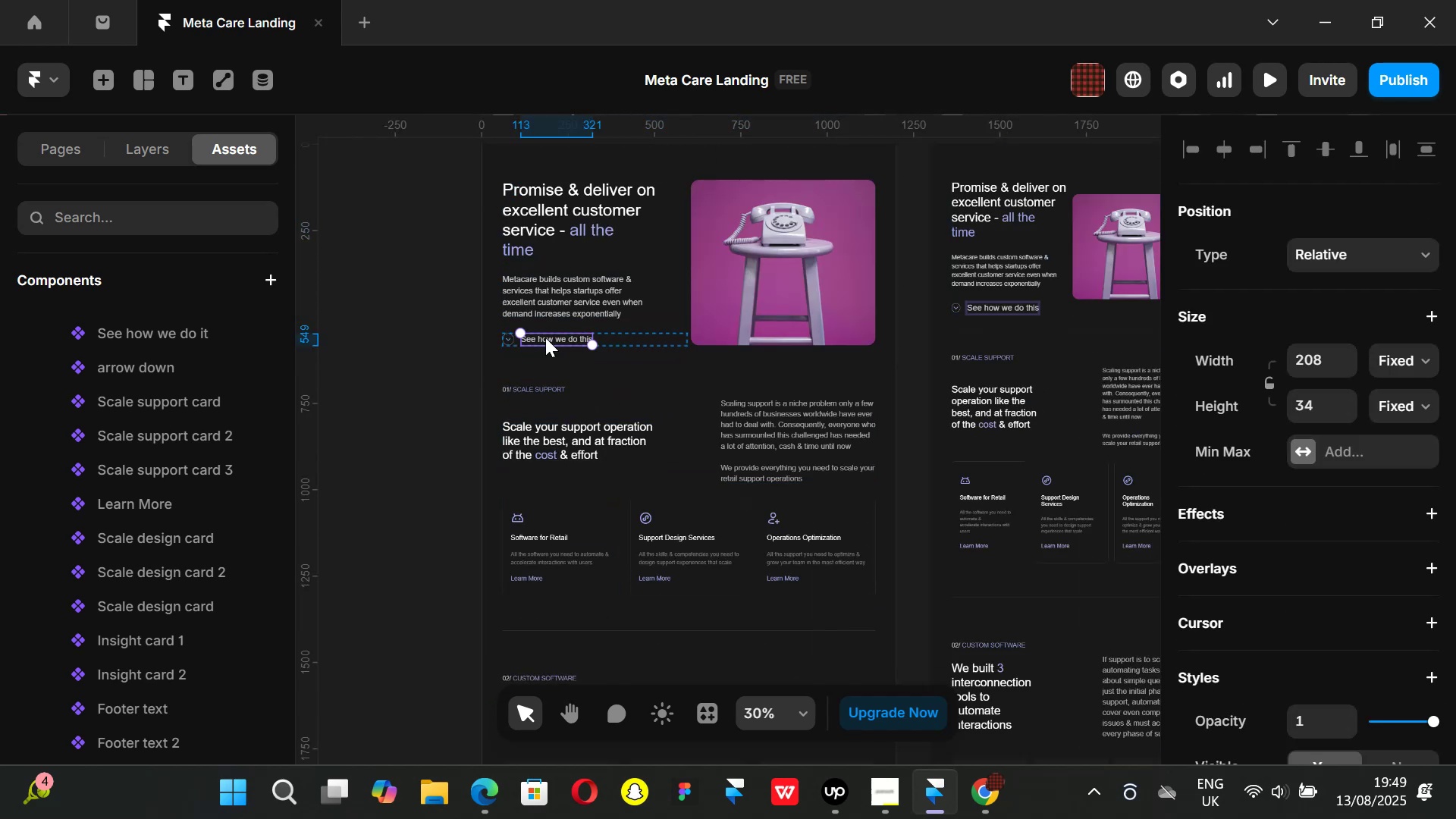 
key(Control+ControlLeft)
 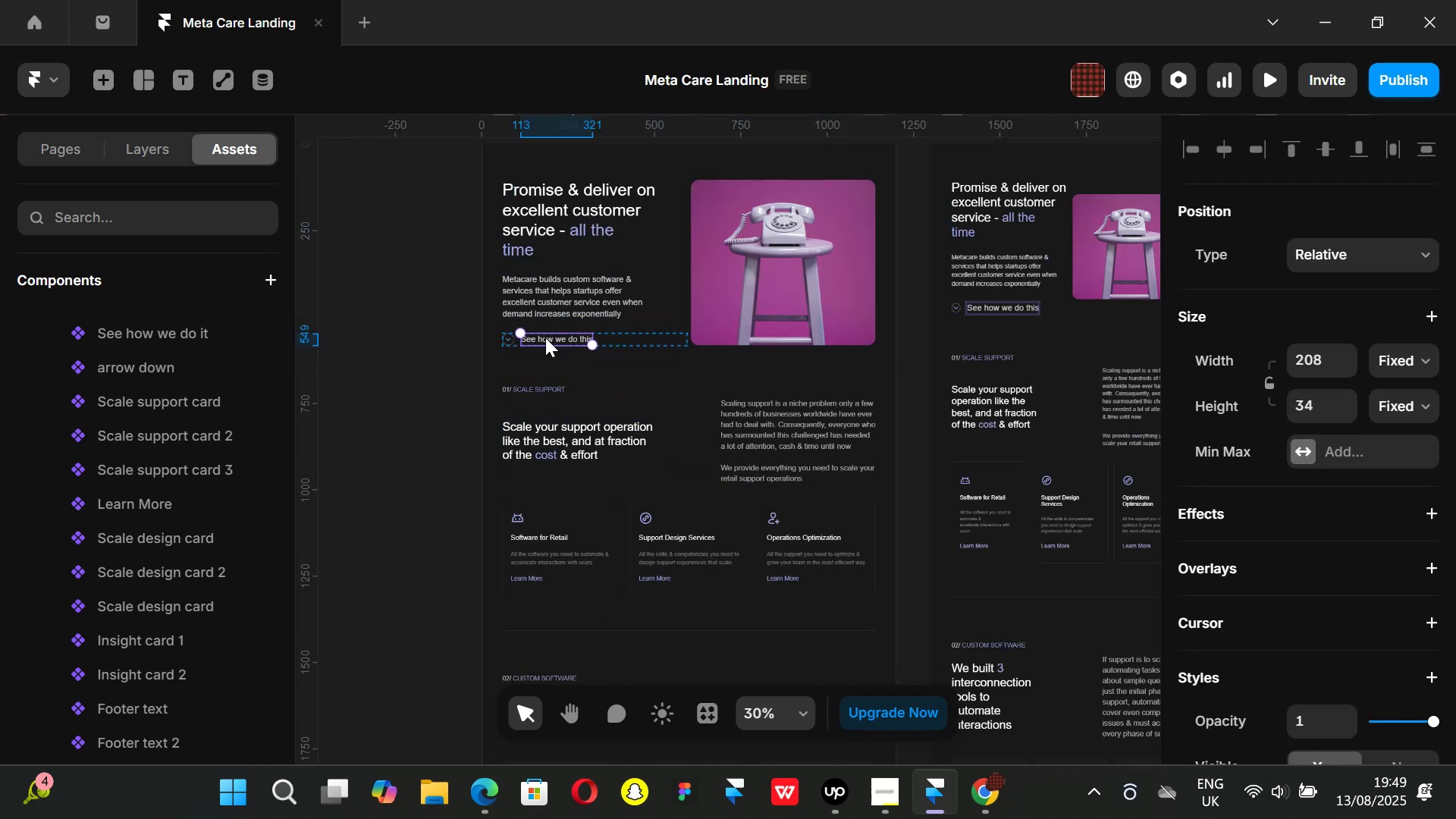 
key(Control+P)
 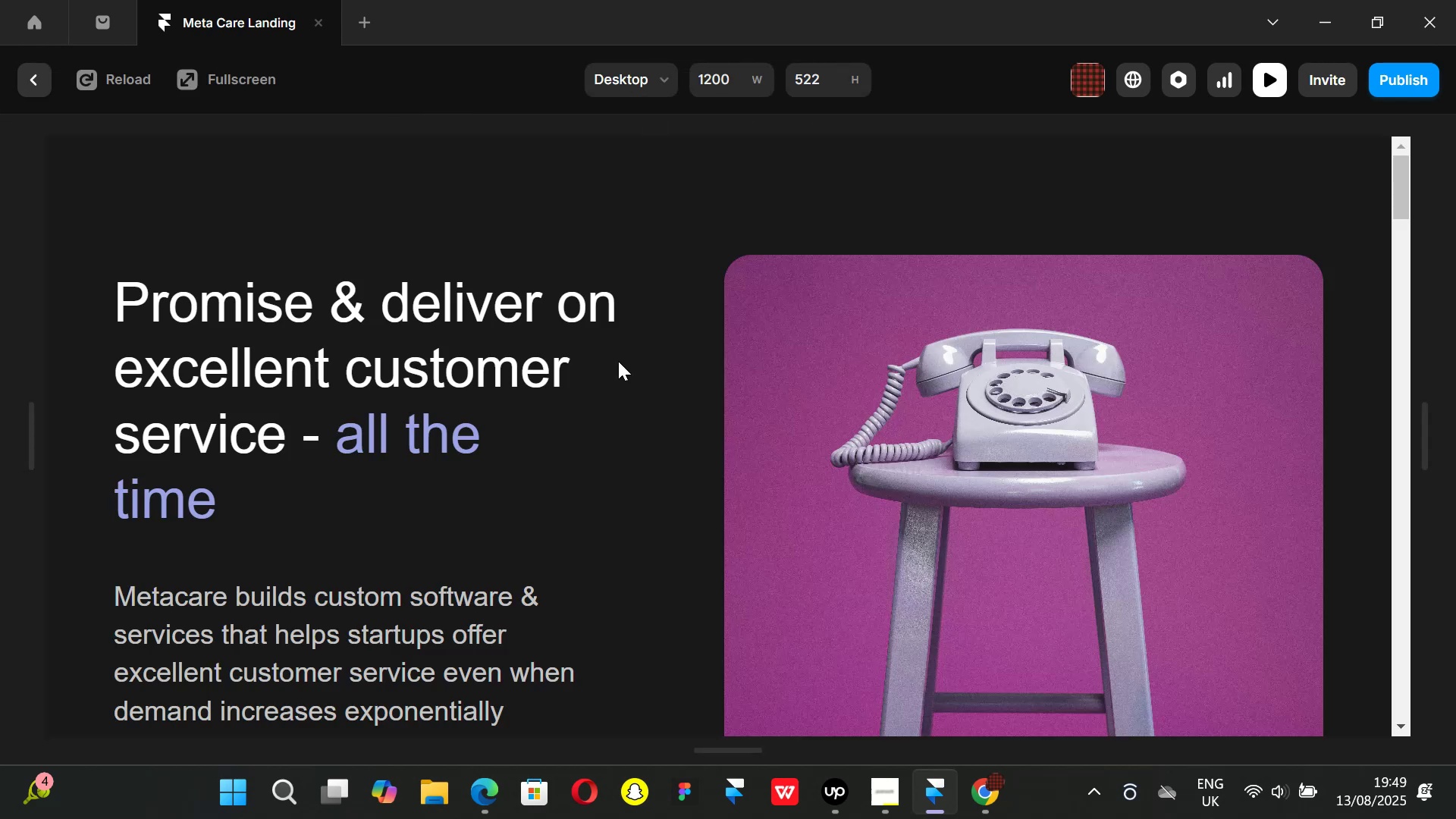 
scroll: coordinate [538, 376], scroll_direction: down, amount: 1.0
 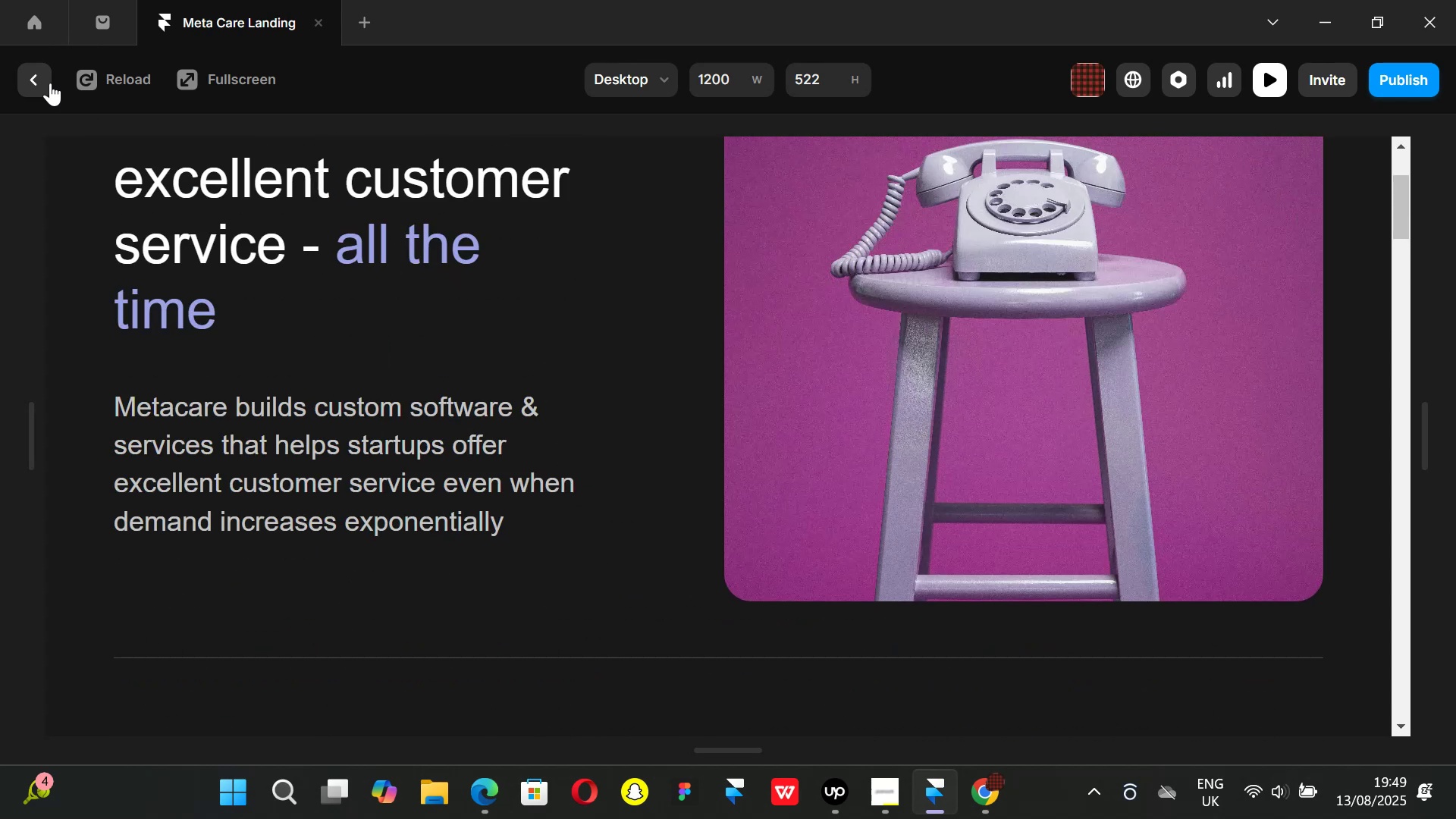 
left_click([38, 82])
 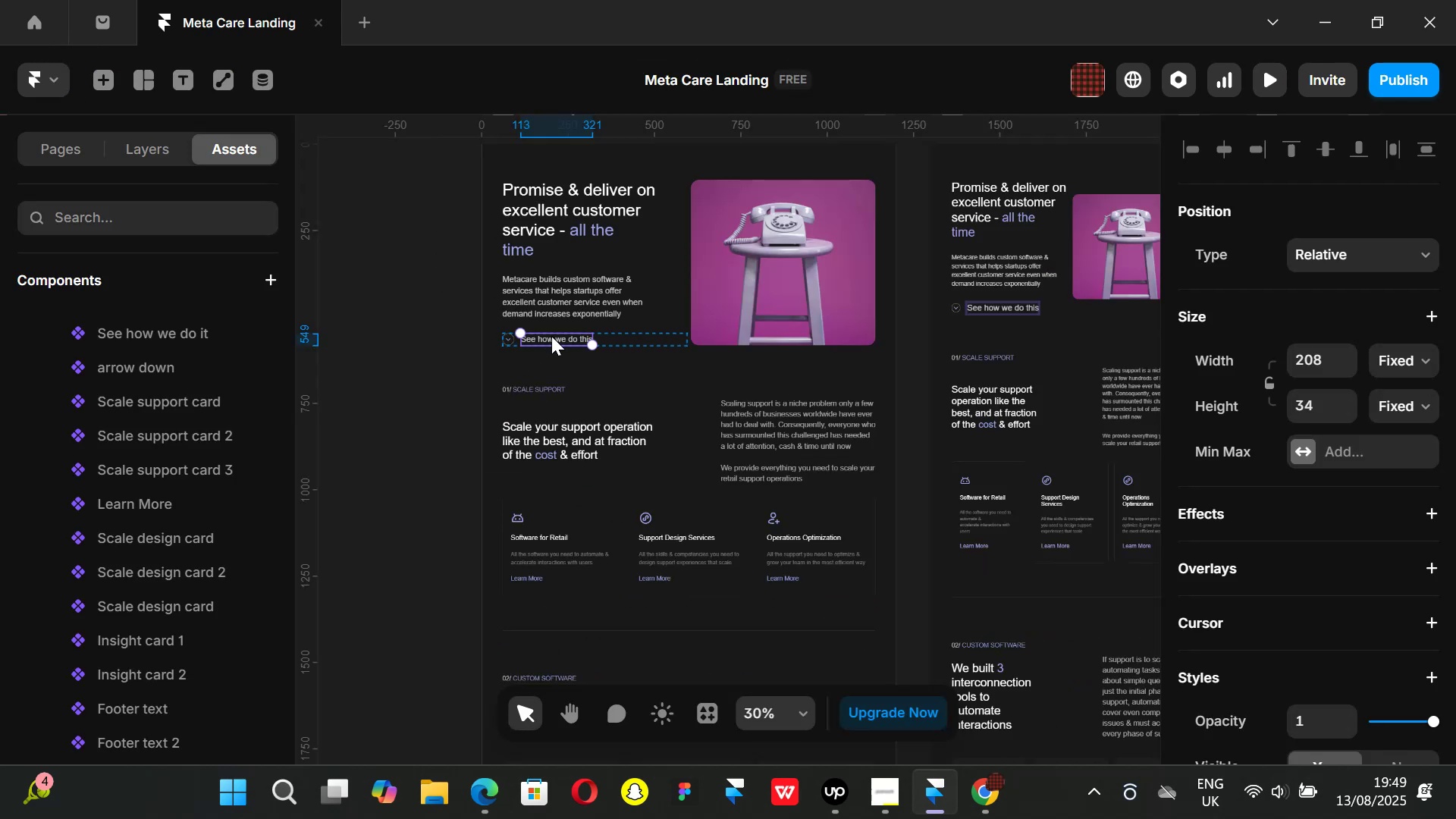 
double_click([551, 336])
 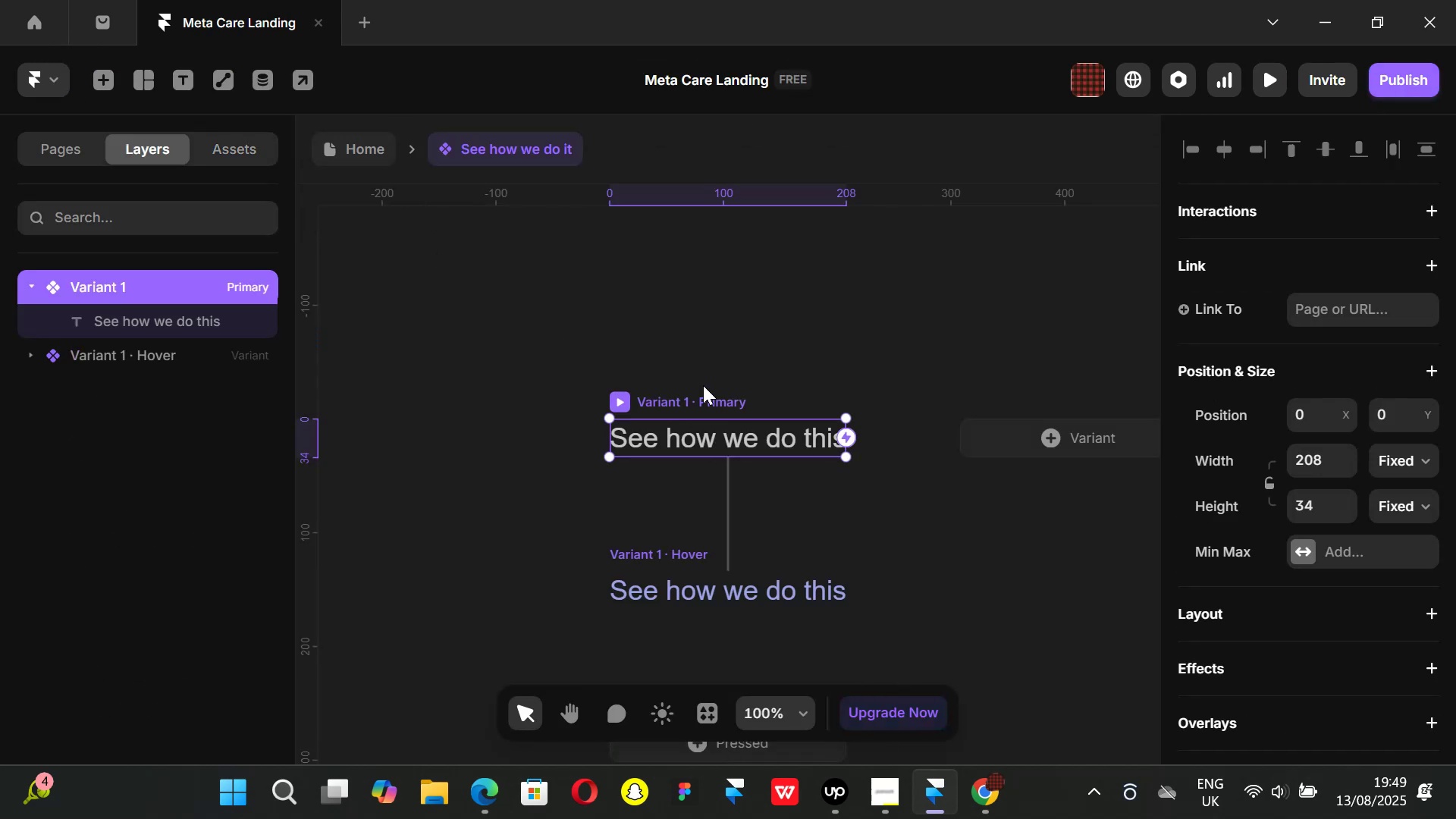 
key(Control+ControlLeft)
 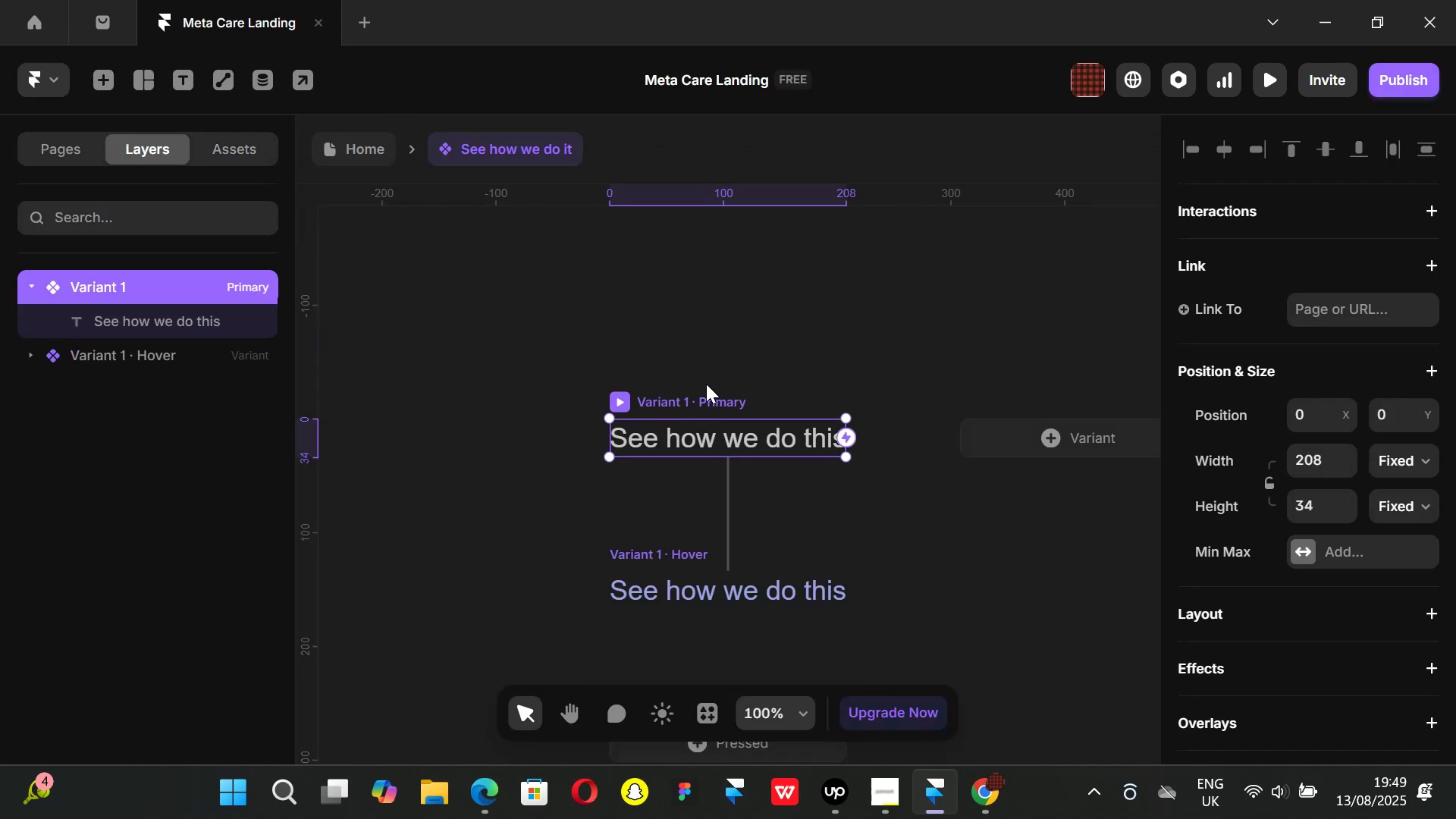 
key(Control+P)
 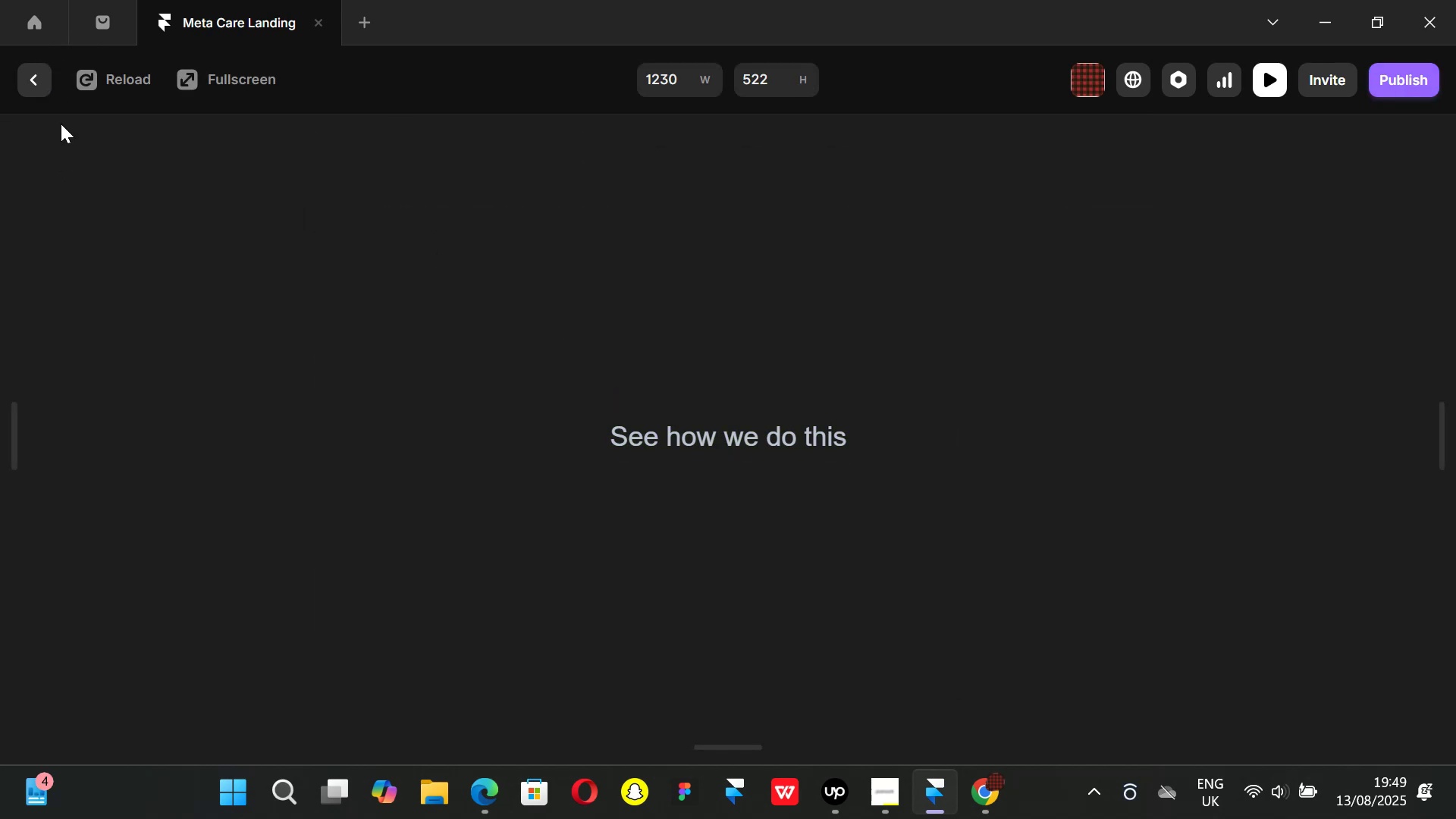 
left_click([26, 77])
 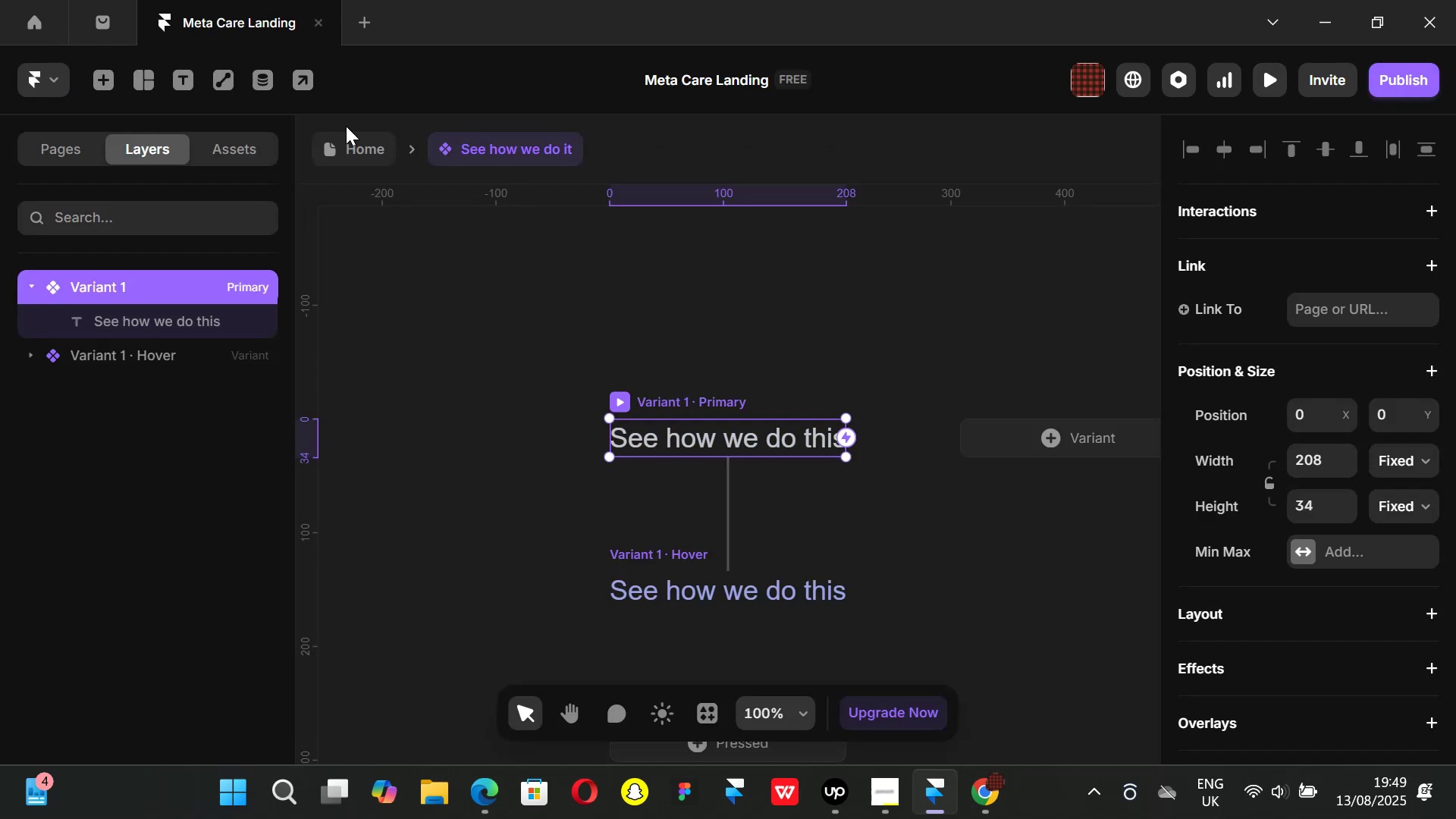 
left_click([348, 143])
 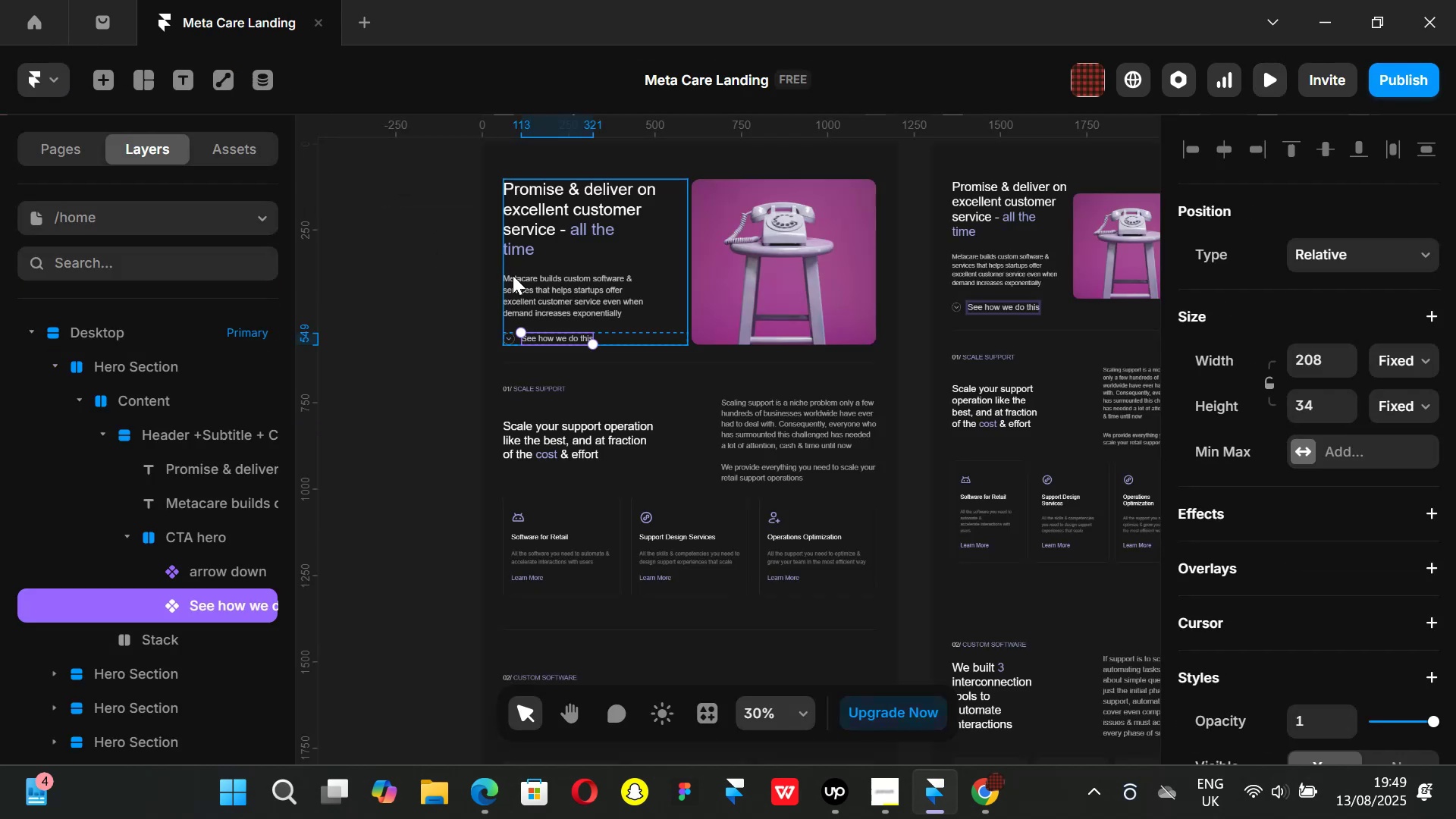 
left_click([418, 261])
 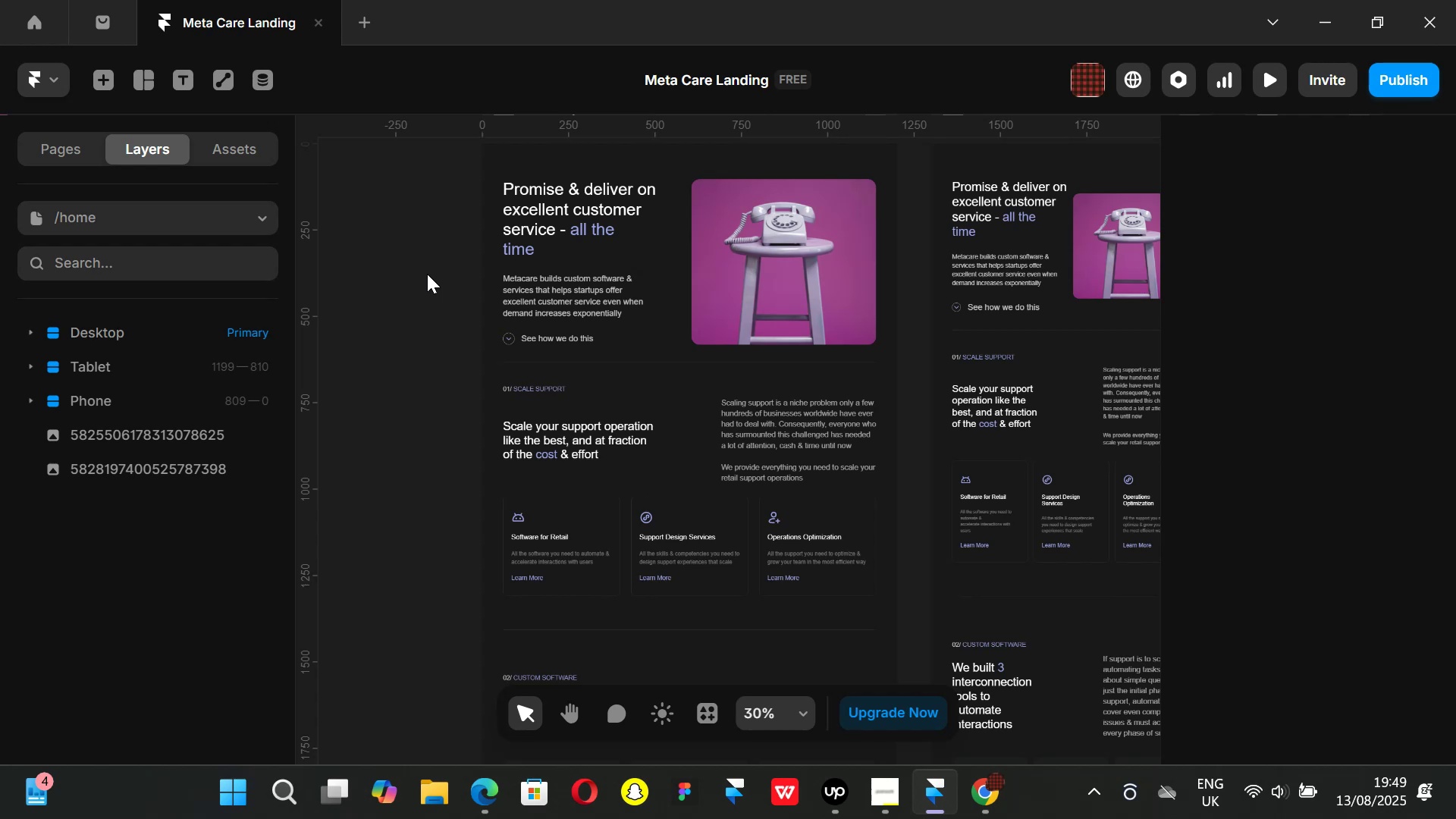 
scroll: coordinate [436, 283], scroll_direction: up, amount: 1.0
 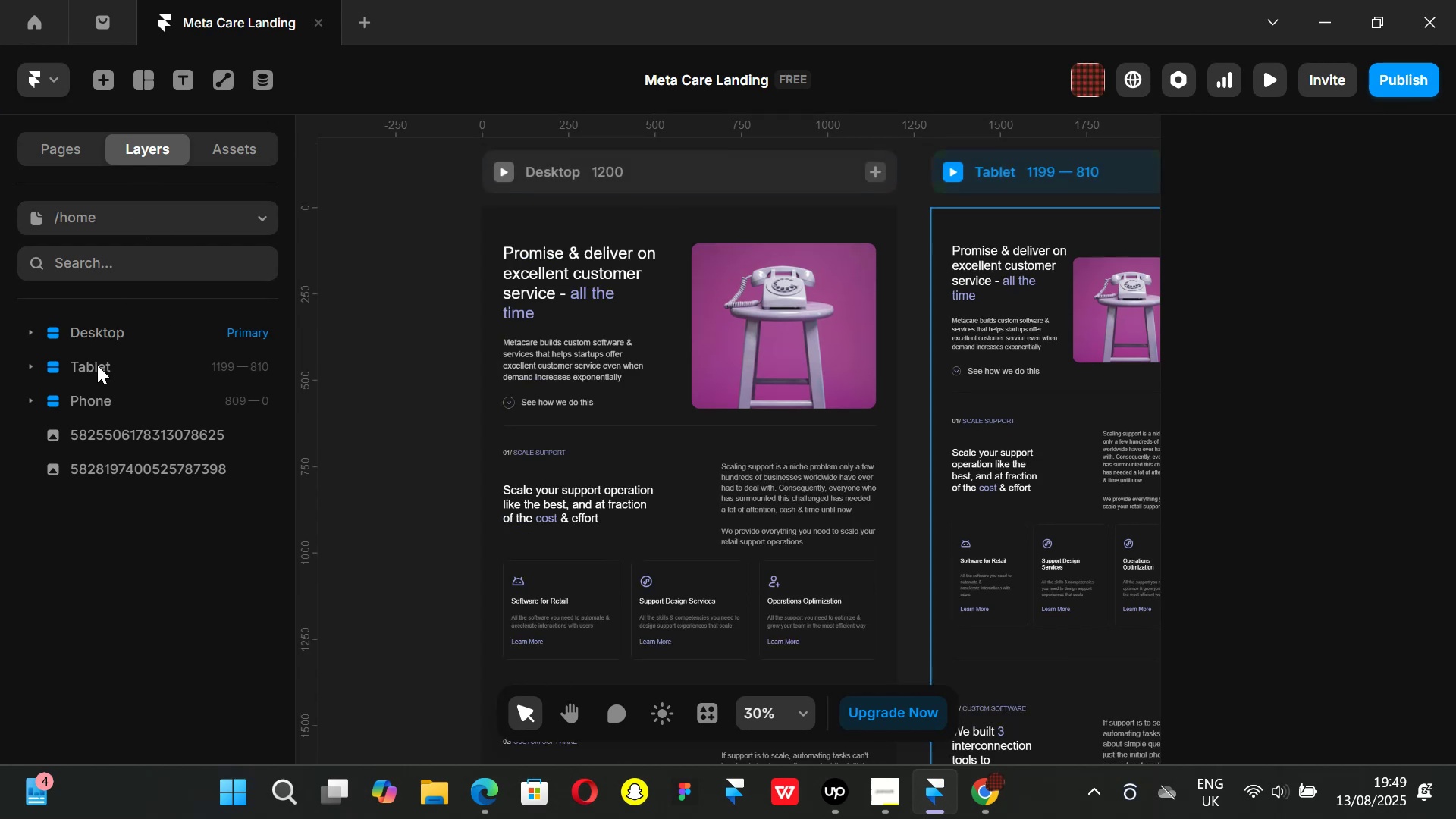 
left_click([97, 333])
 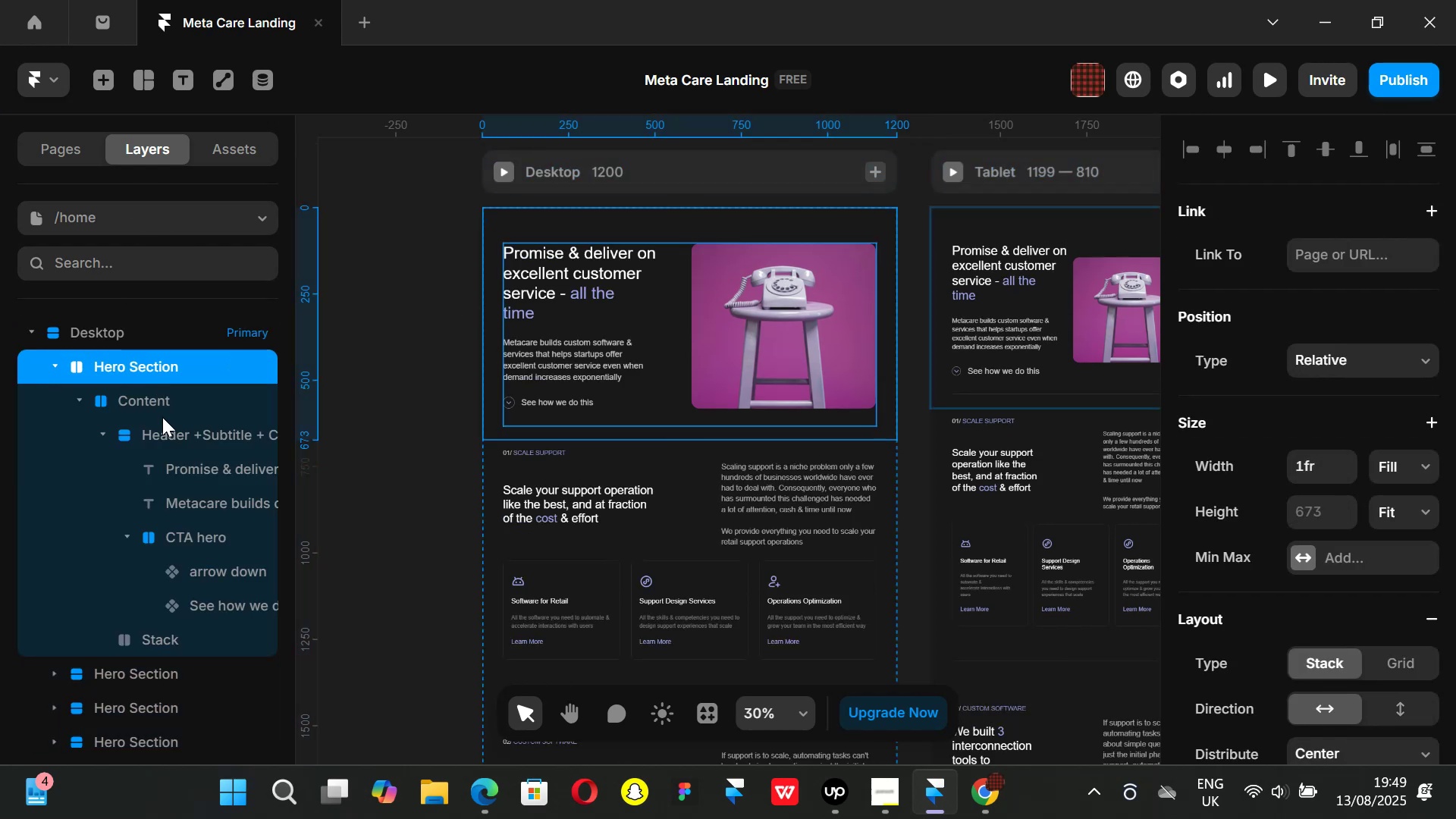 
left_click([140, 401])
 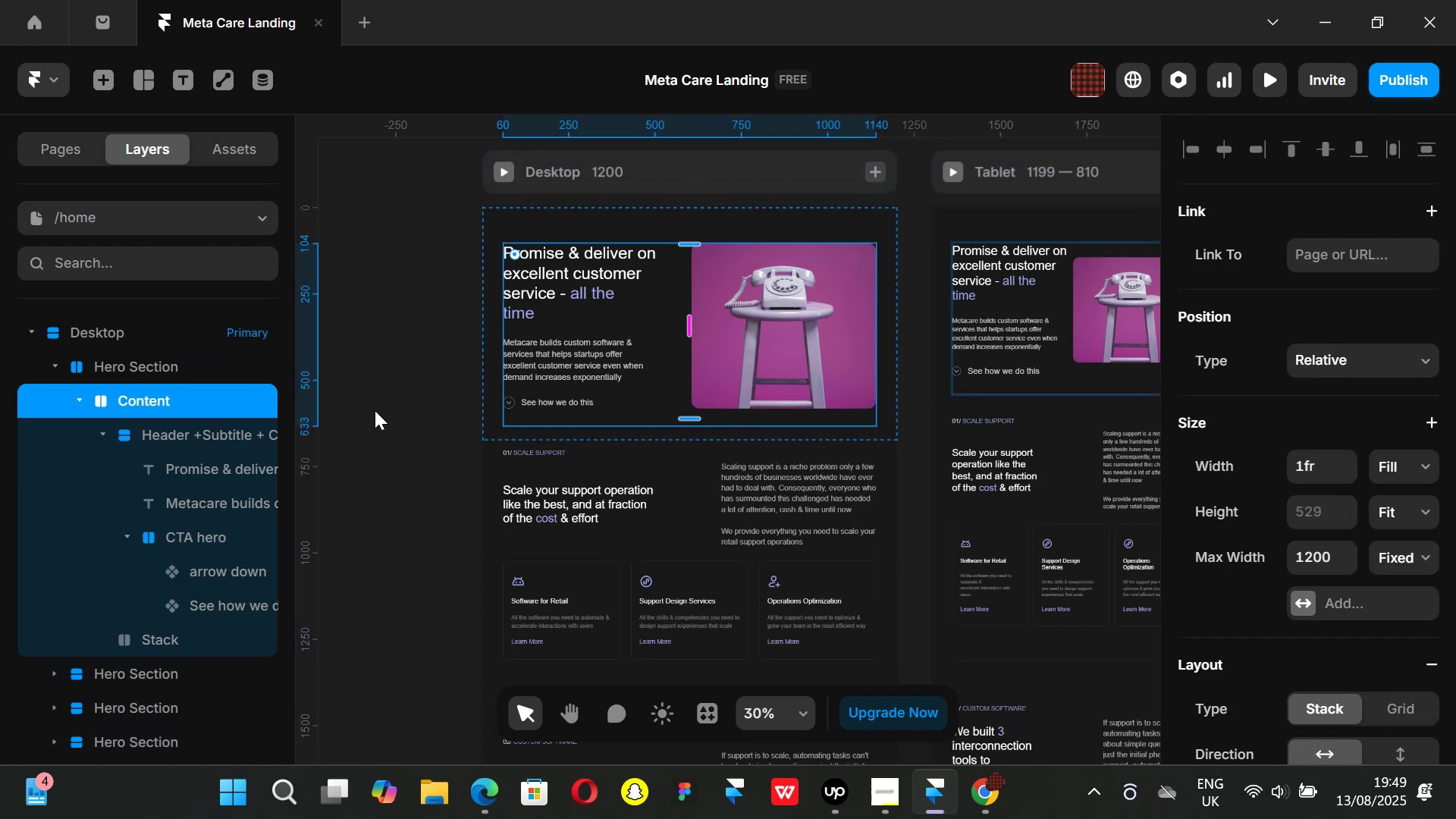 
scroll: coordinate [586, 453], scroll_direction: down, amount: 22.0
 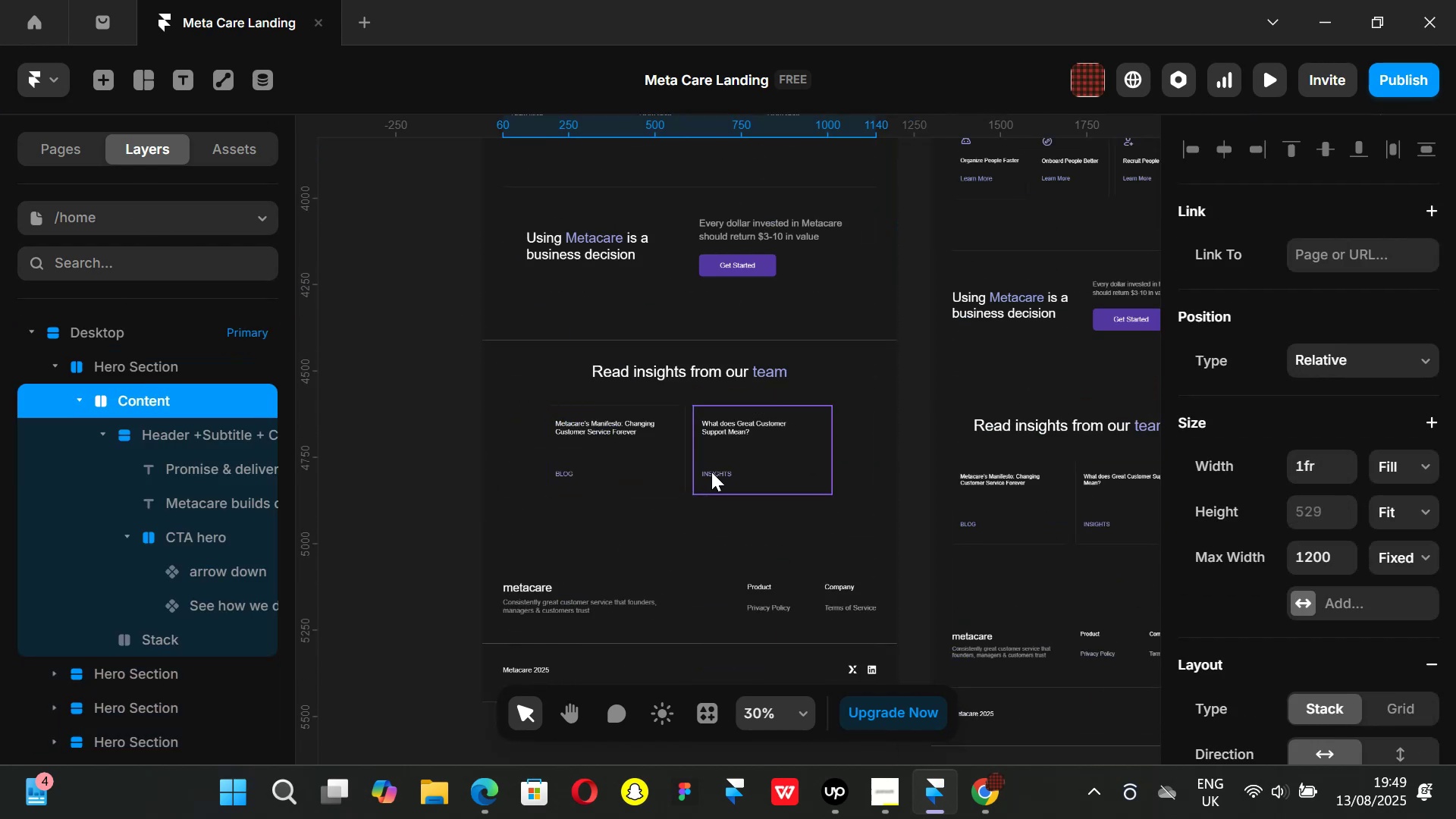 
left_click([755, 471])
 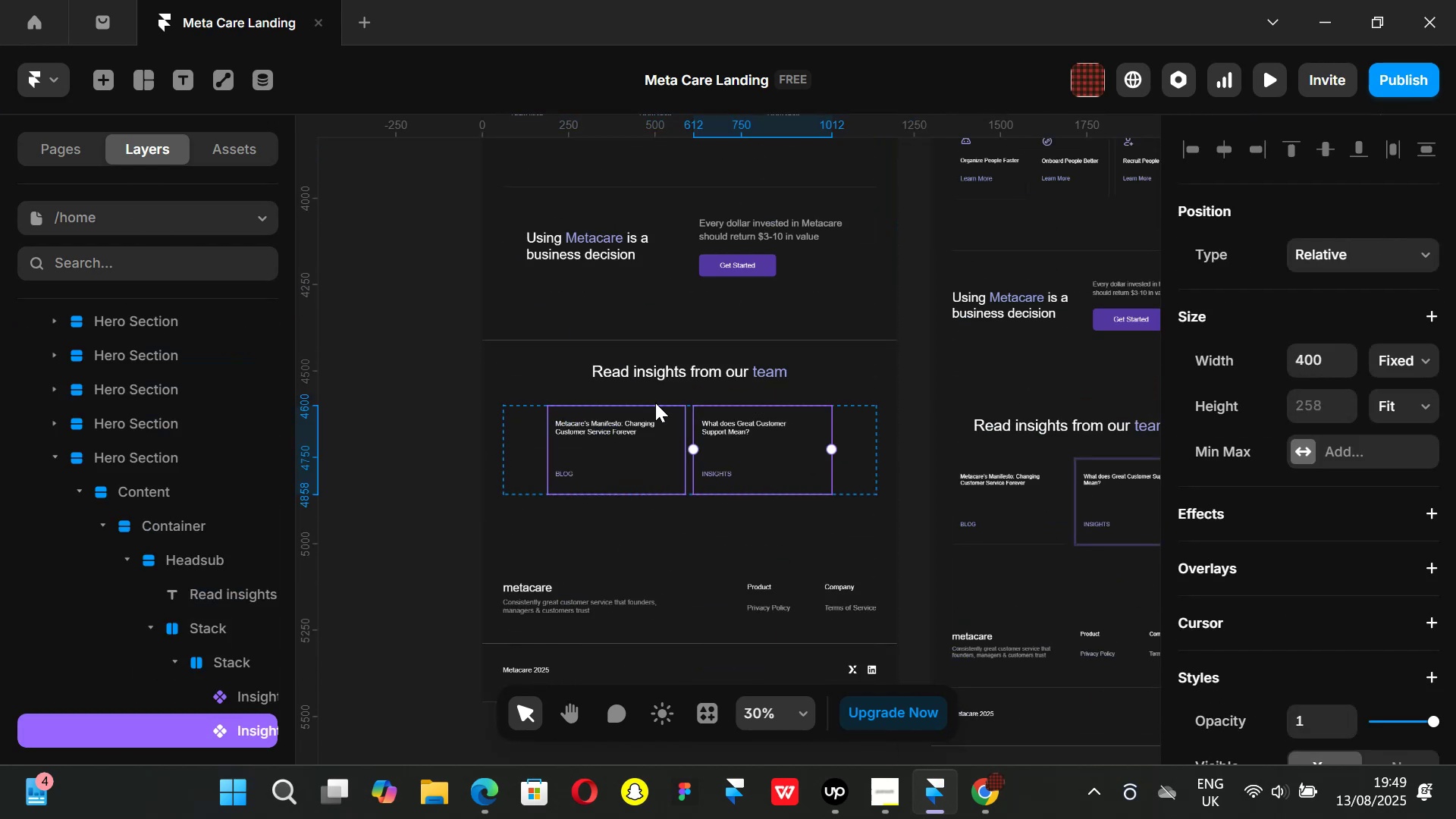 
scroll: coordinate [657, 376], scroll_direction: up, amount: 4.0
 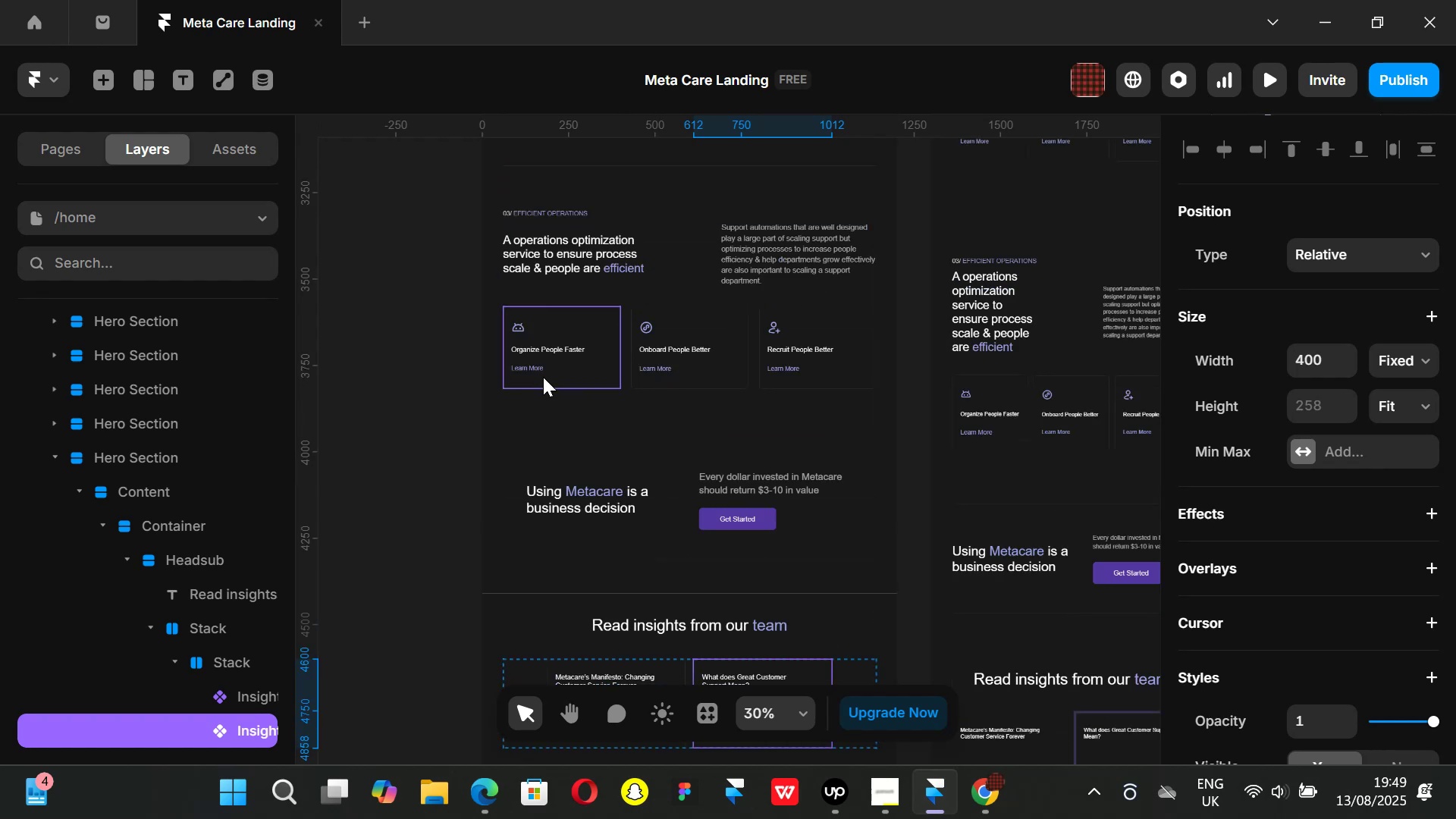 
left_click([543, 377])
 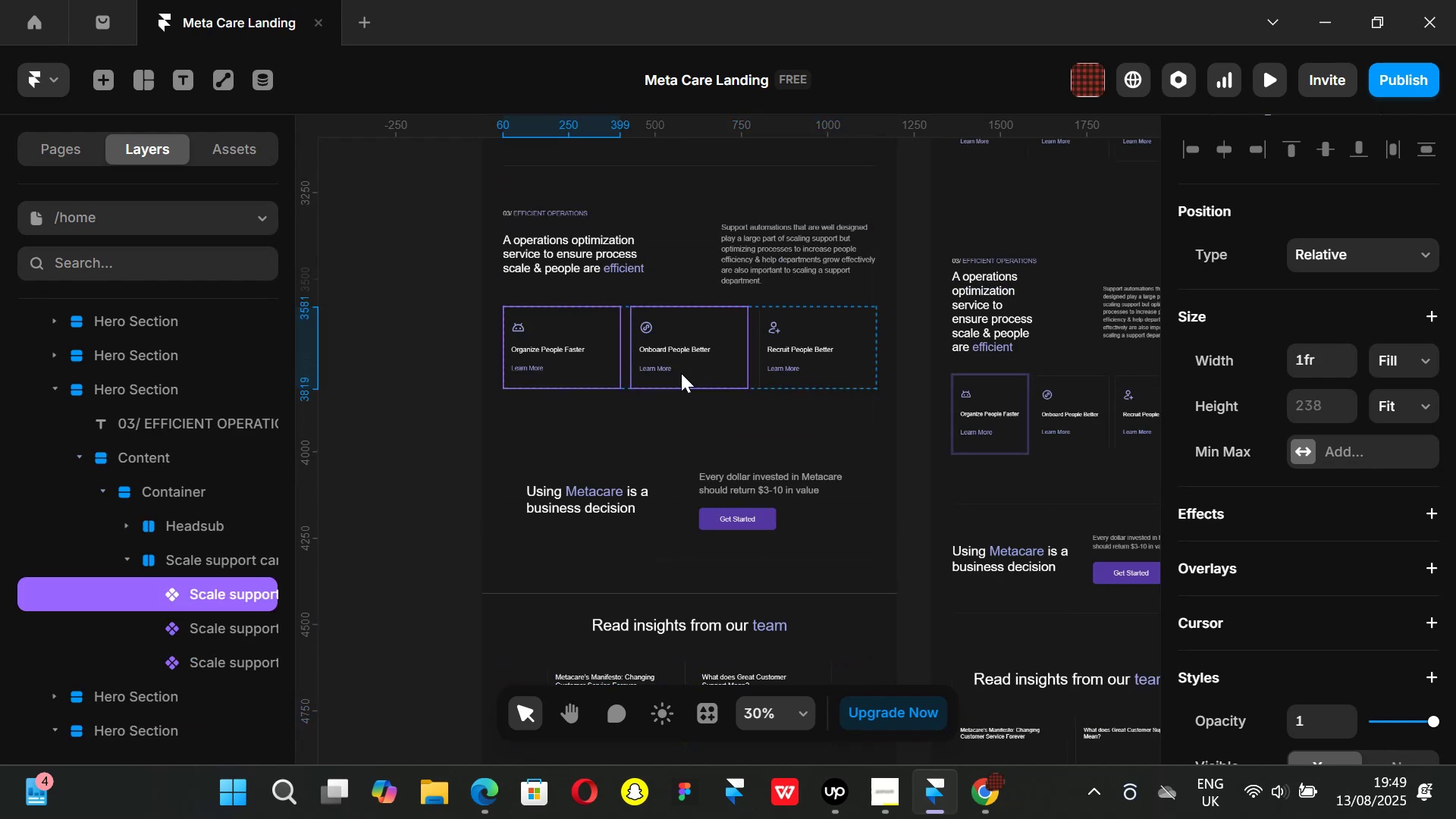 
left_click([681, 373])
 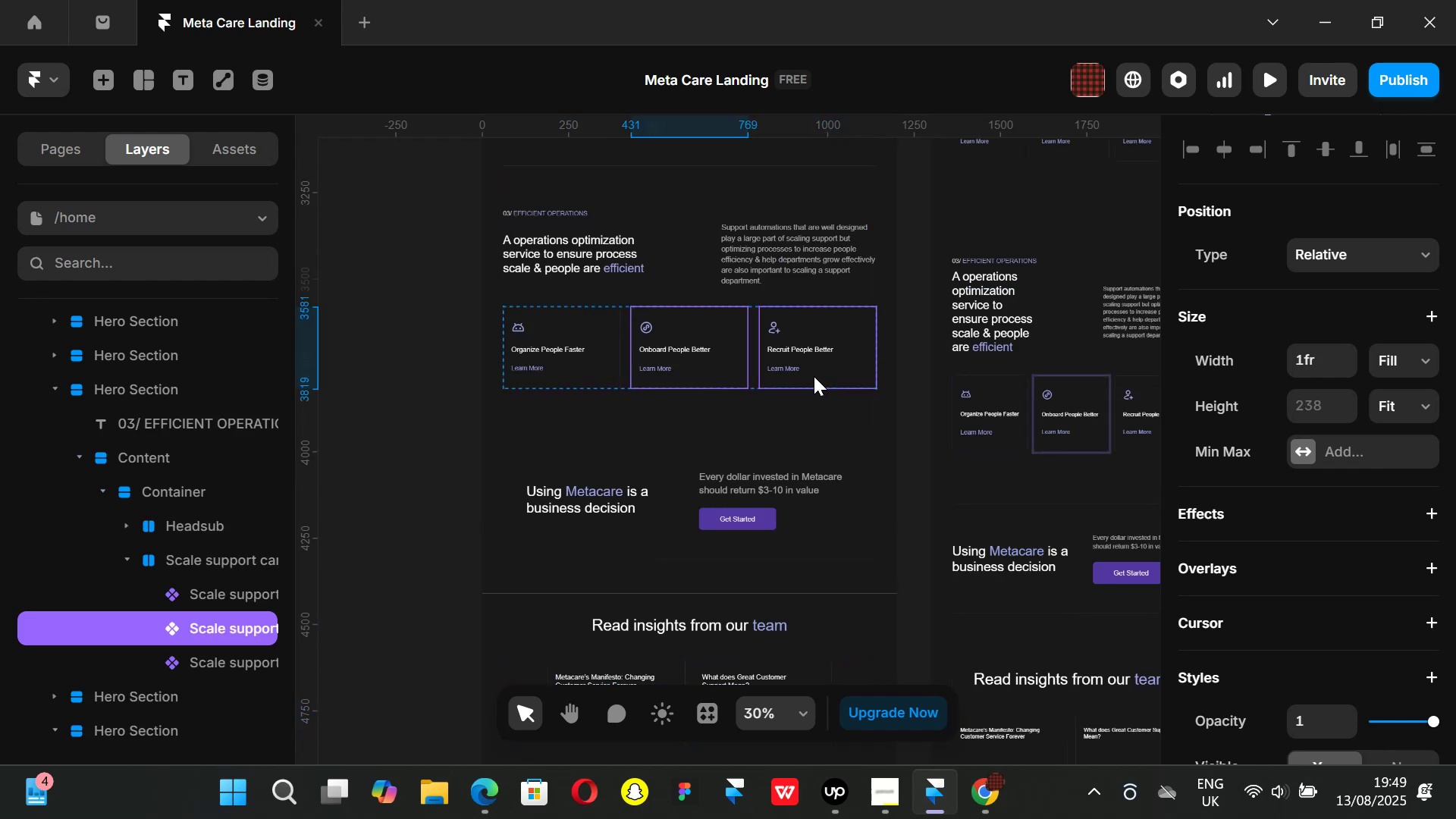 
left_click([814, 376])
 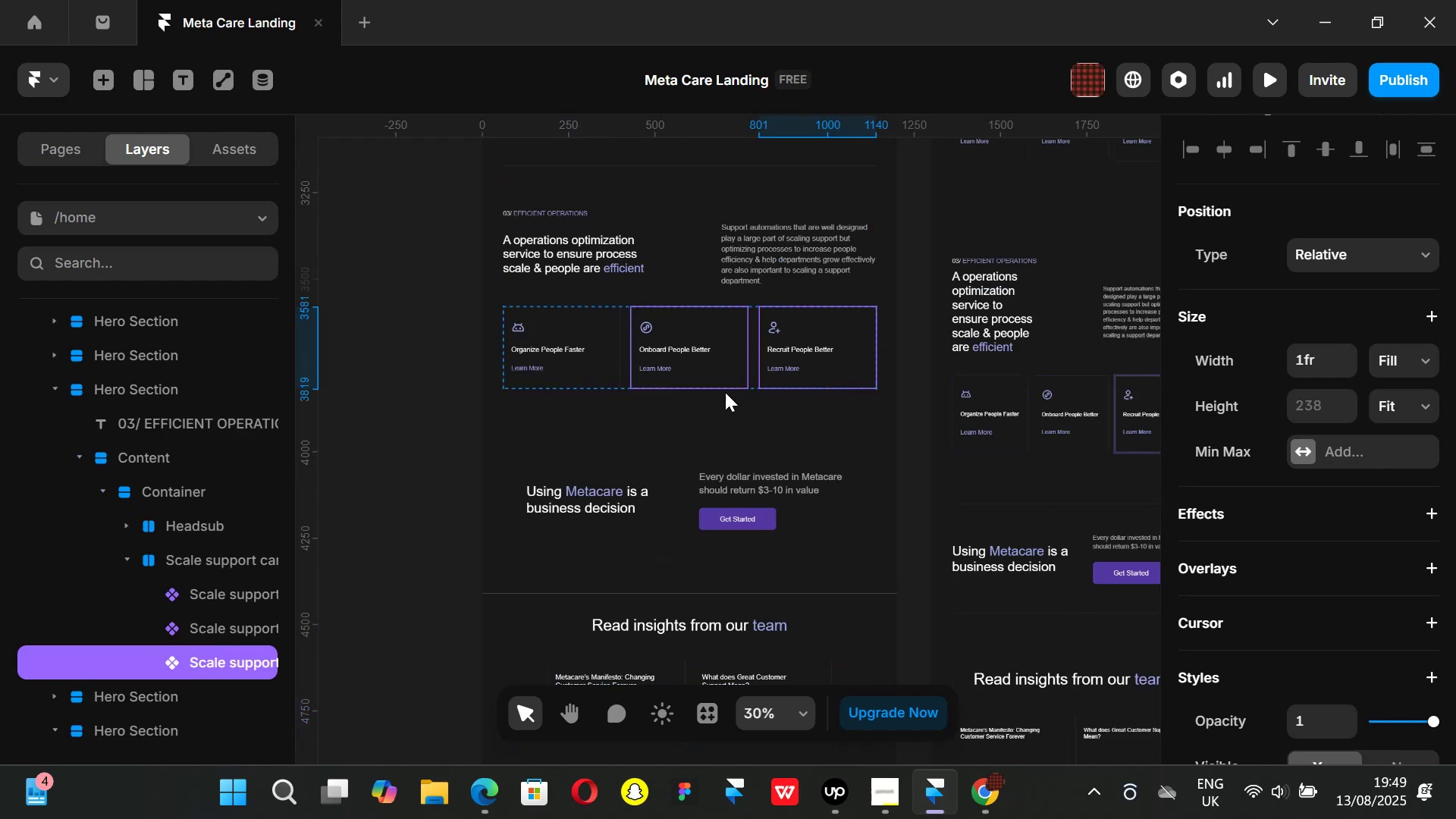 
scroll: coordinate [761, 401], scroll_direction: up, amount: 3.0
 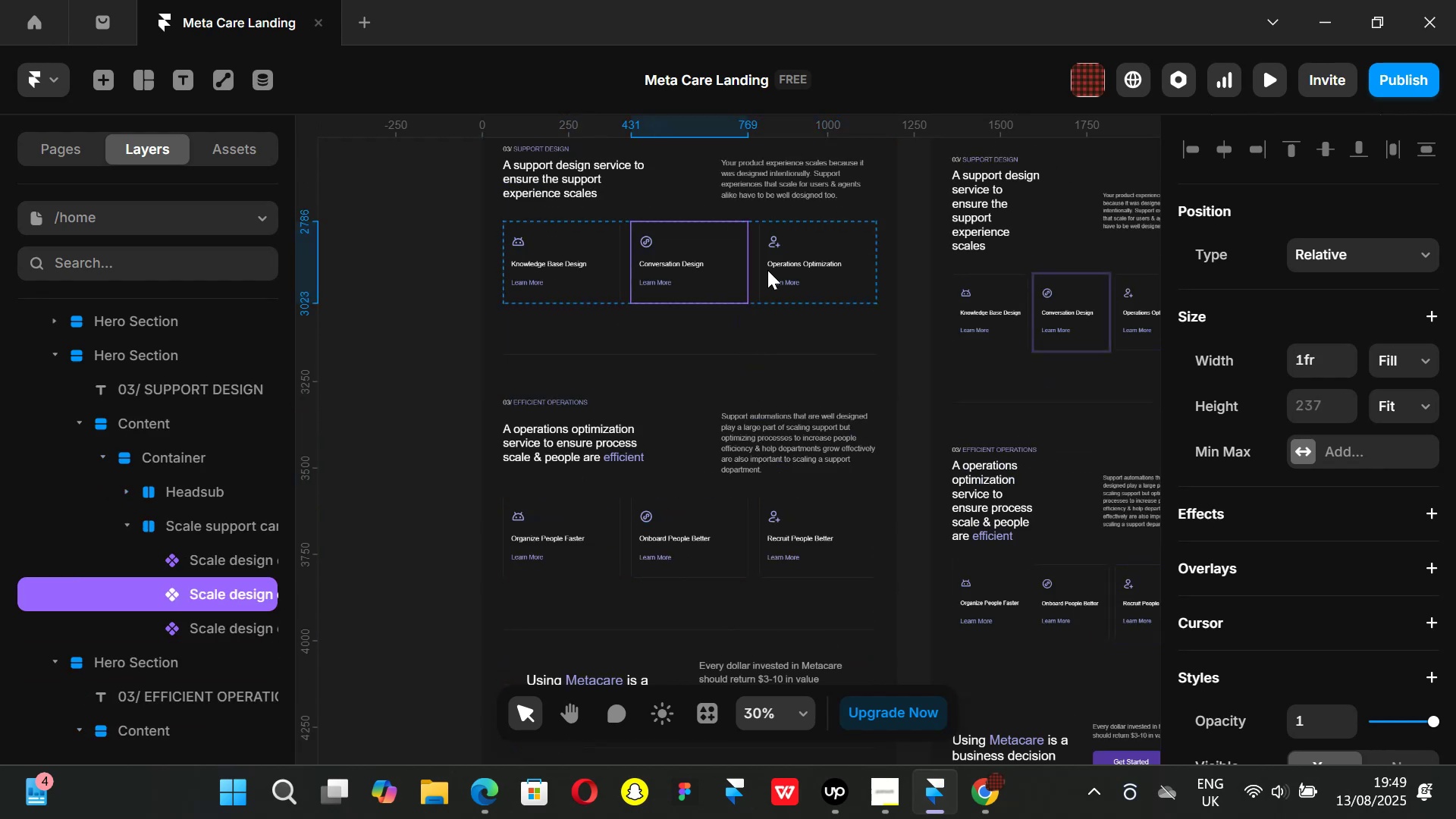 
double_click([807, 275])
 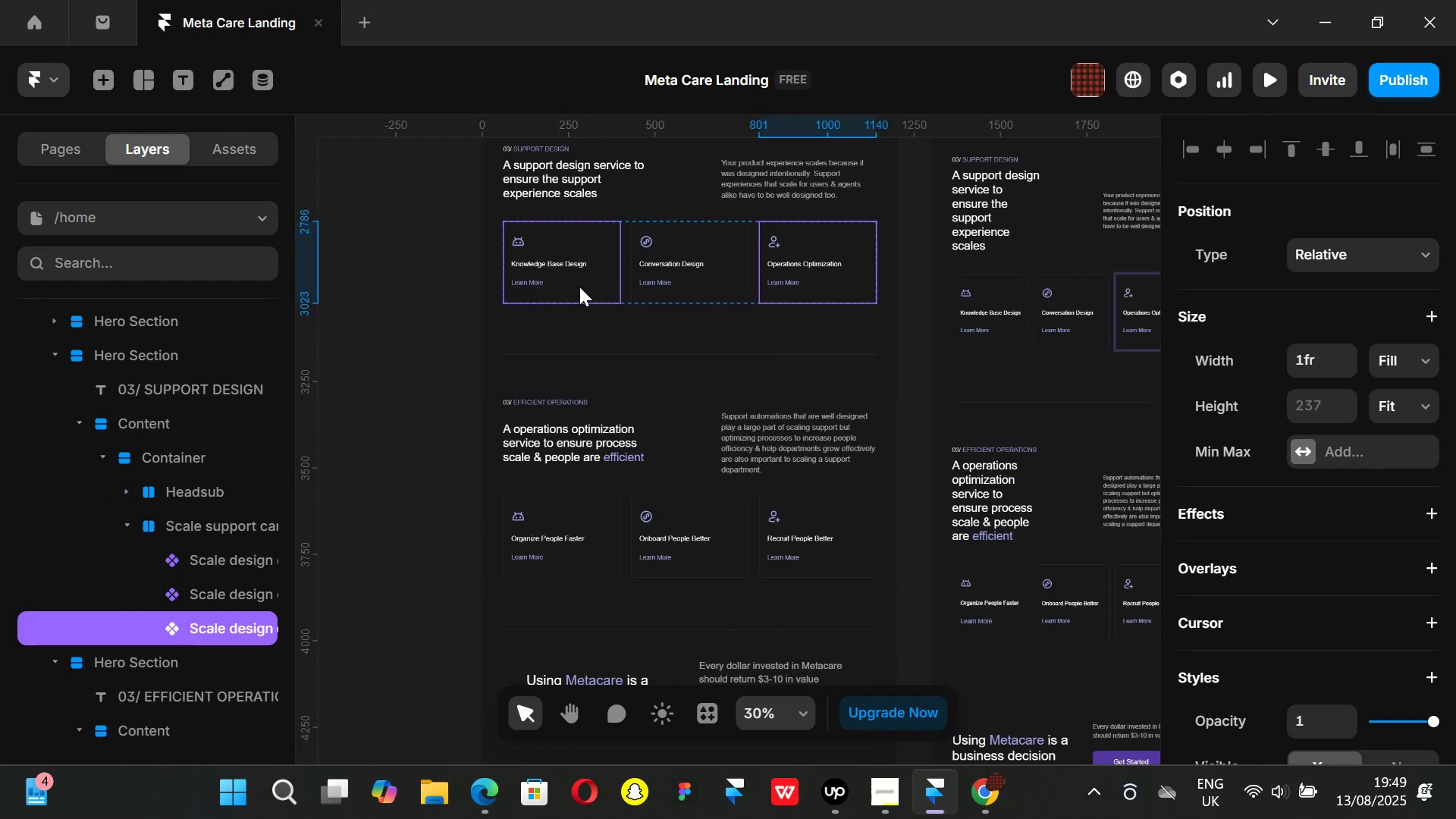 
left_click([579, 287])
 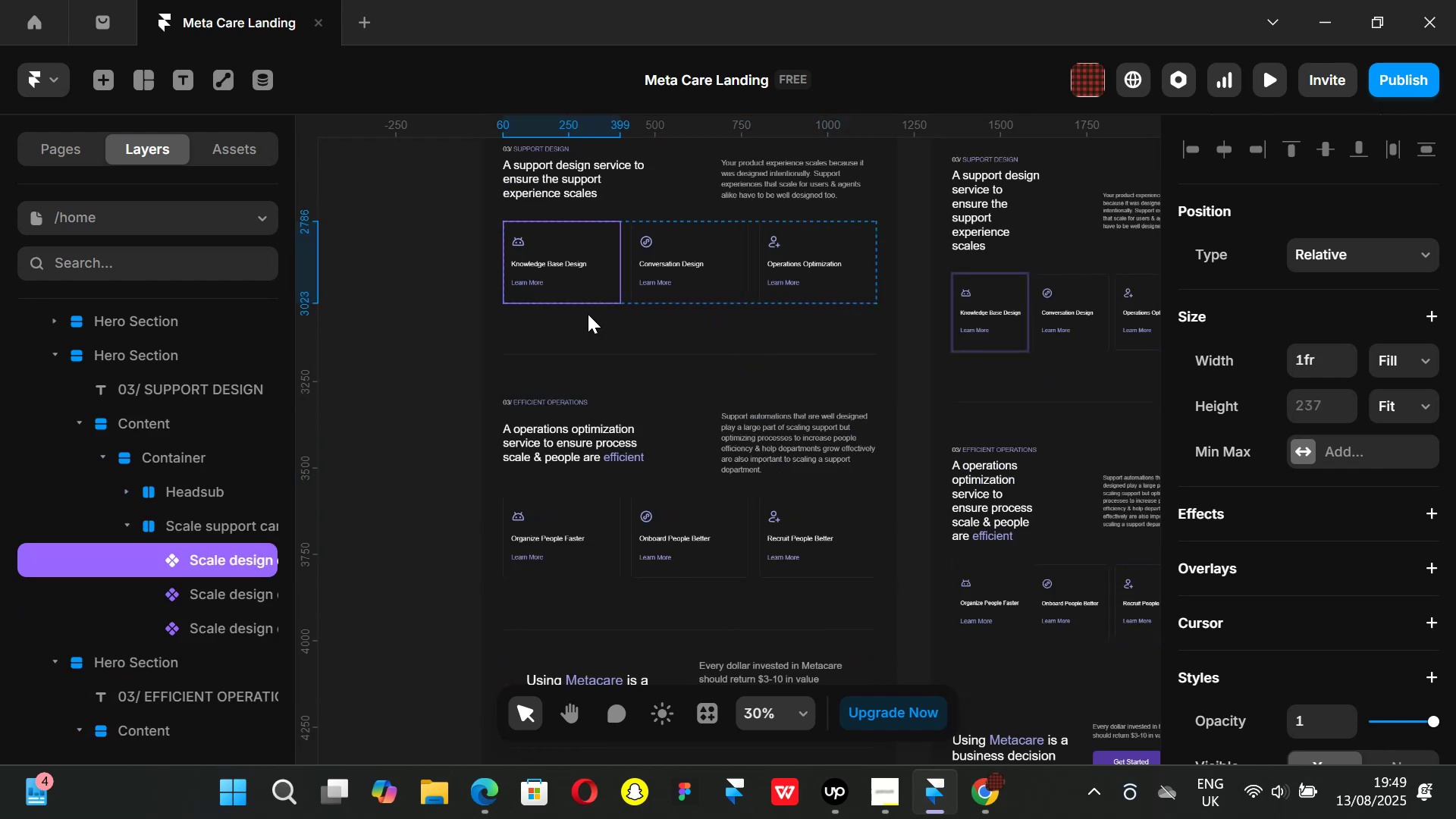 
scroll: coordinate [632, 355], scroll_direction: up, amount: 15.0
 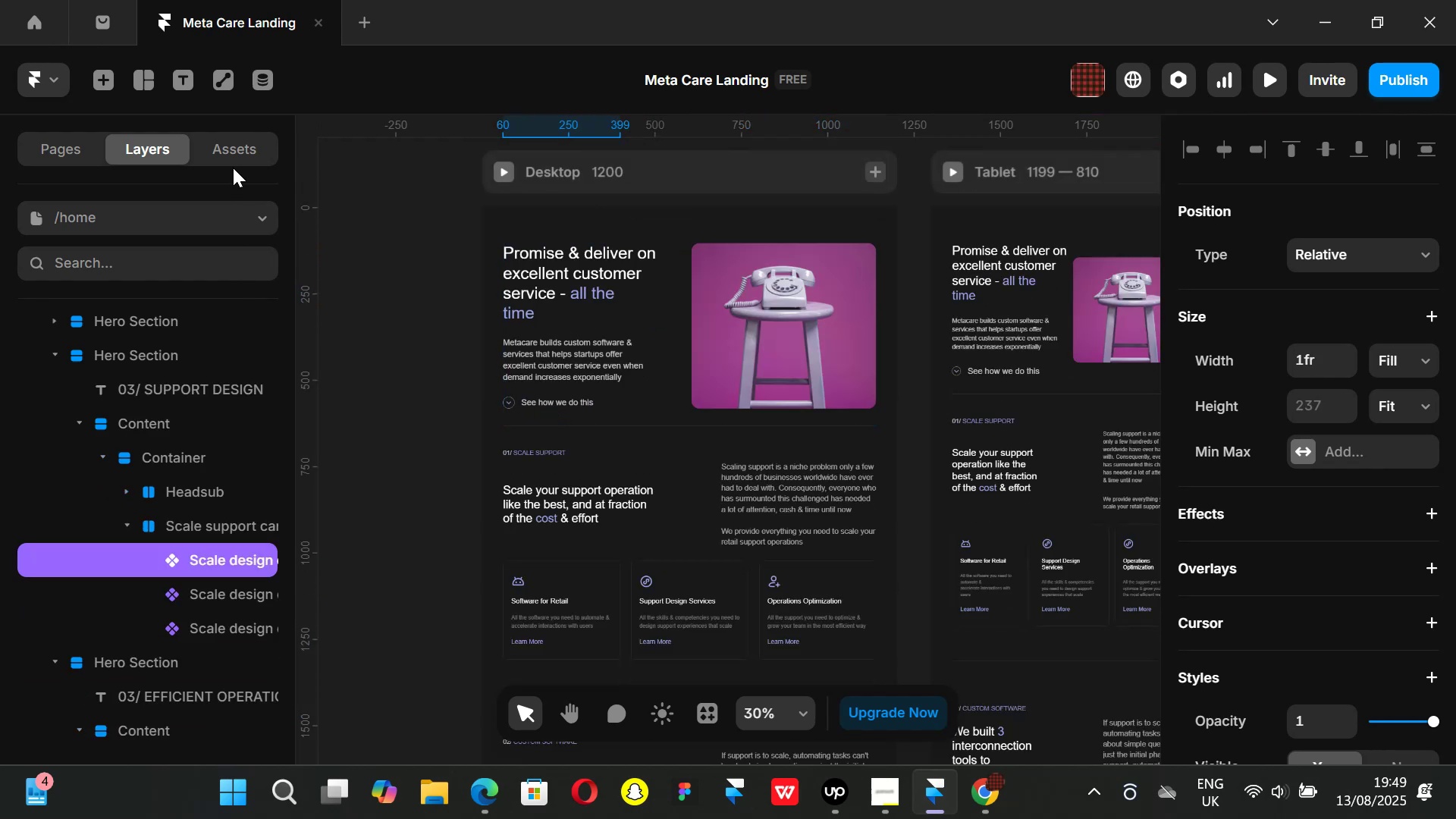 
left_click([234, 152])
 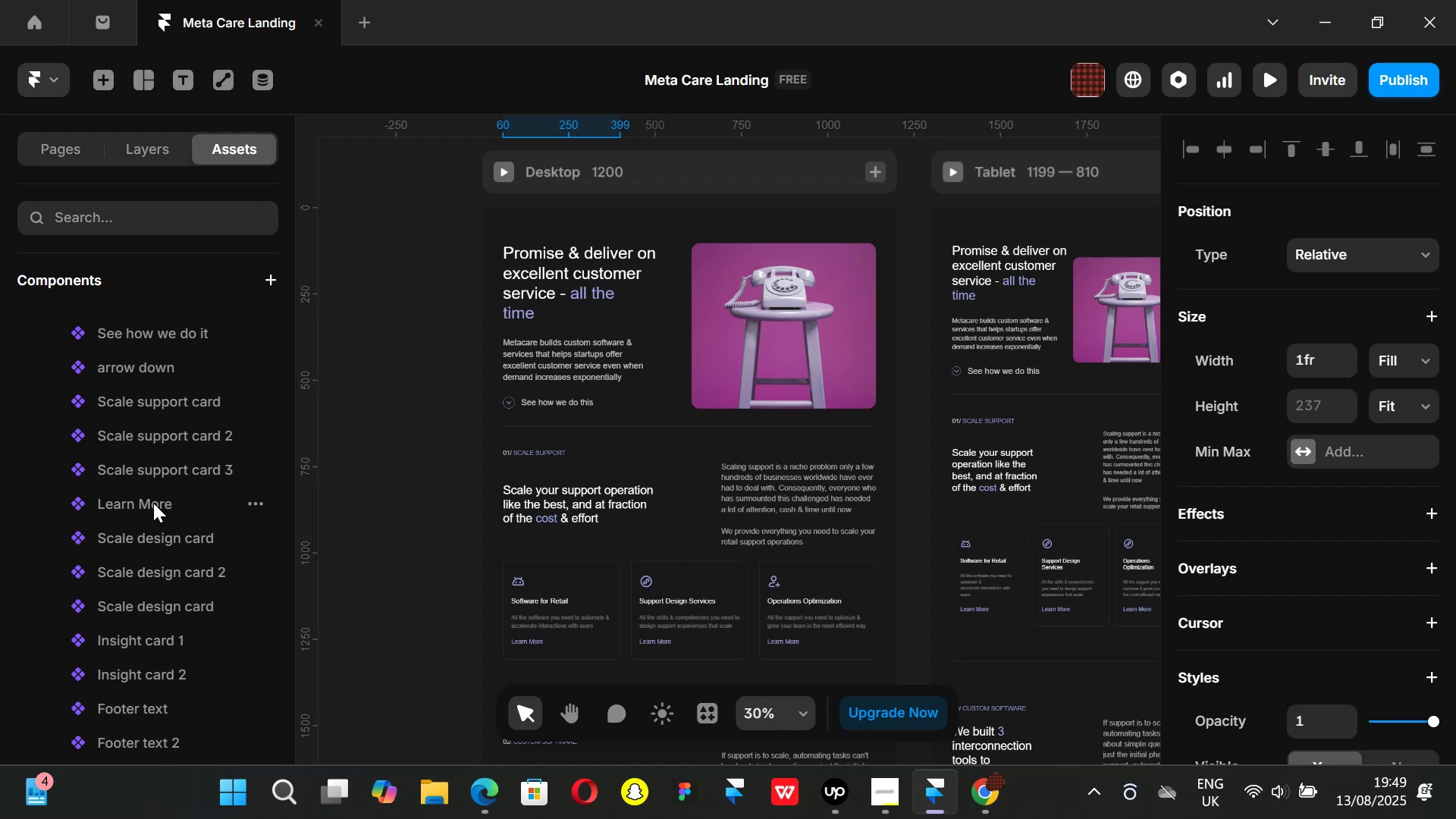 
scroll: coordinate [152, 504], scroll_direction: down, amount: 1.0
 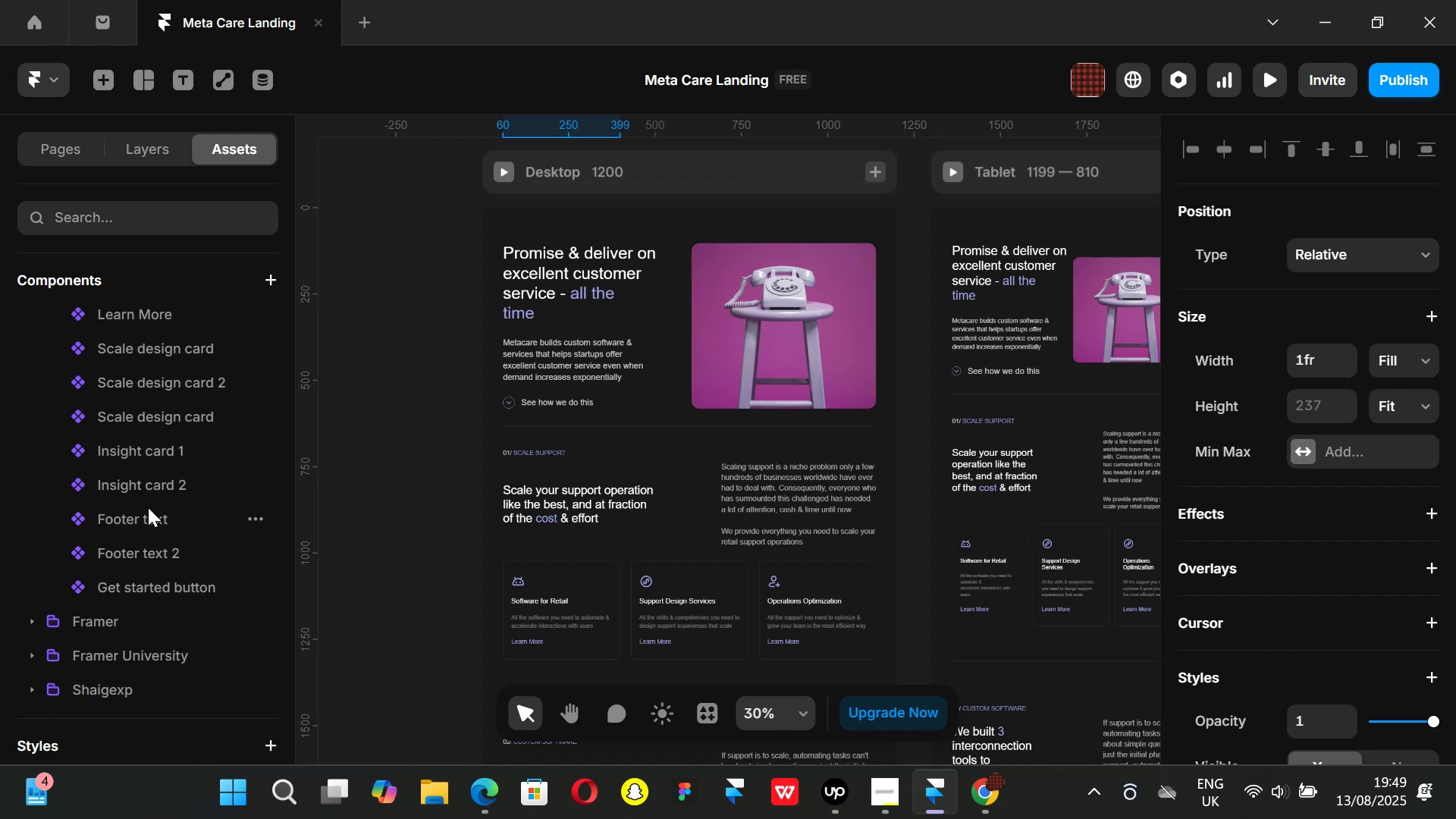 
scroll: coordinate [148, 507], scroll_direction: up, amount: 1.0
 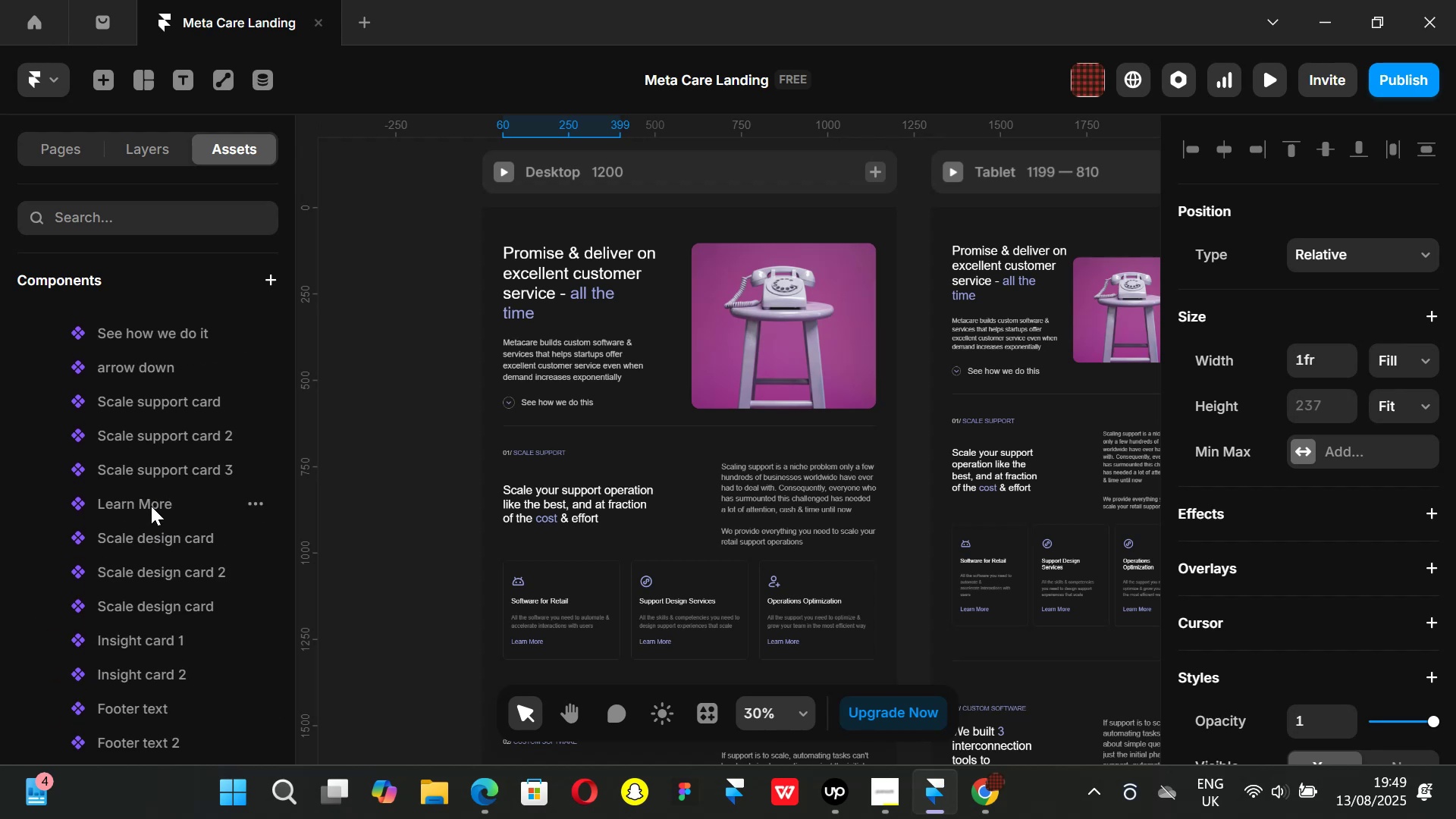 
left_click([151, 506])
 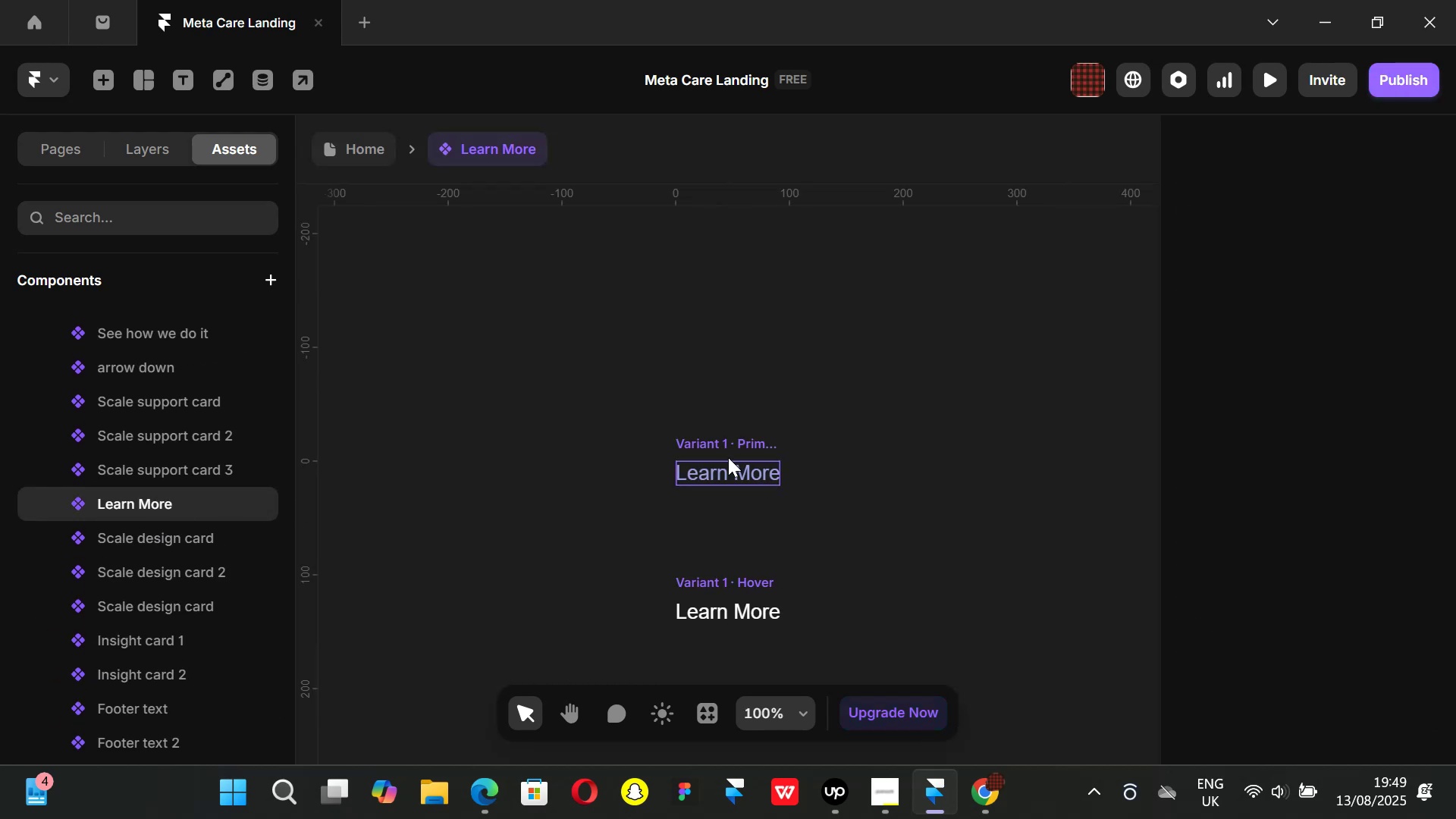 
key(Control+ControlLeft)
 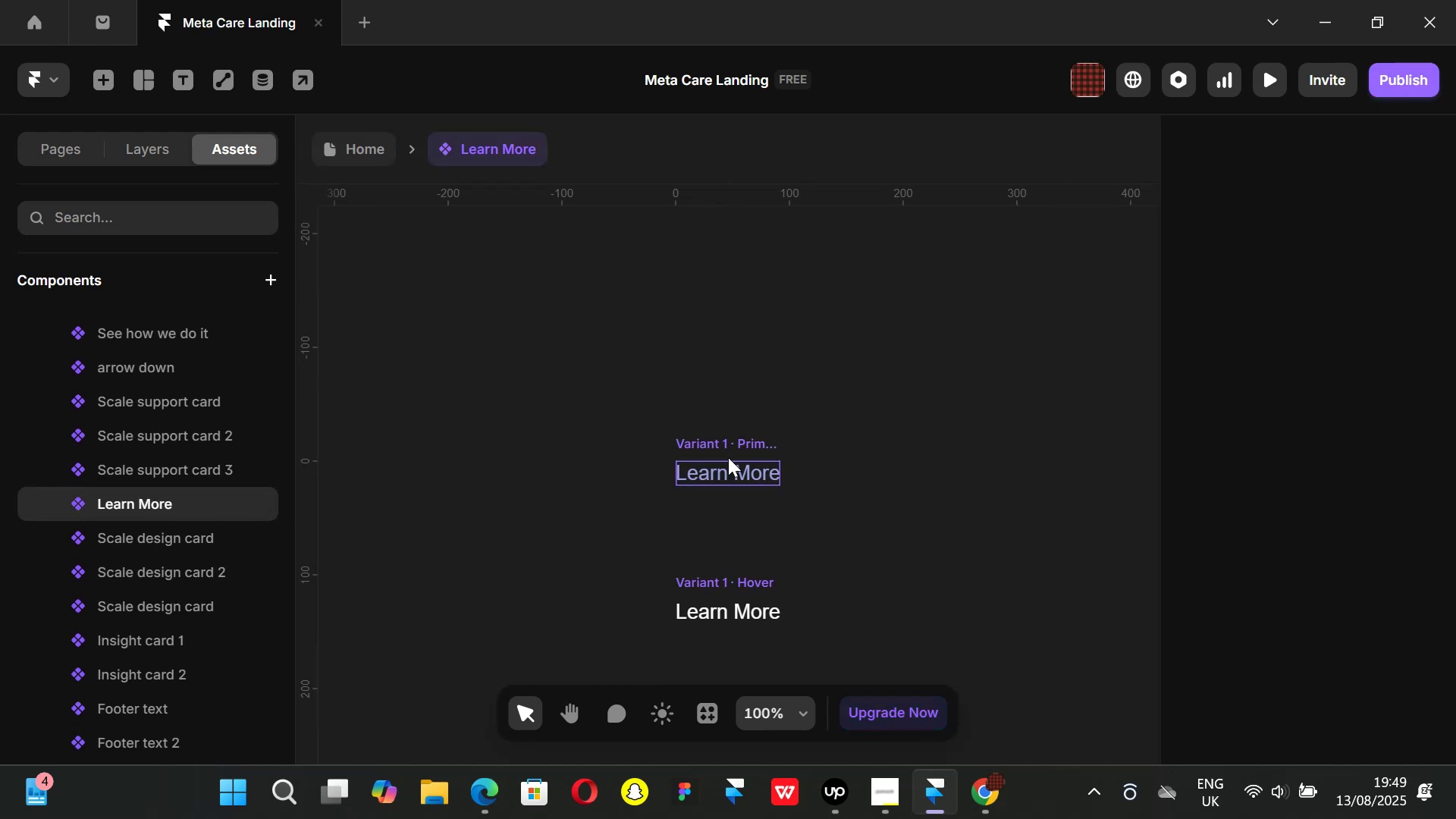 
key(Control+P)
 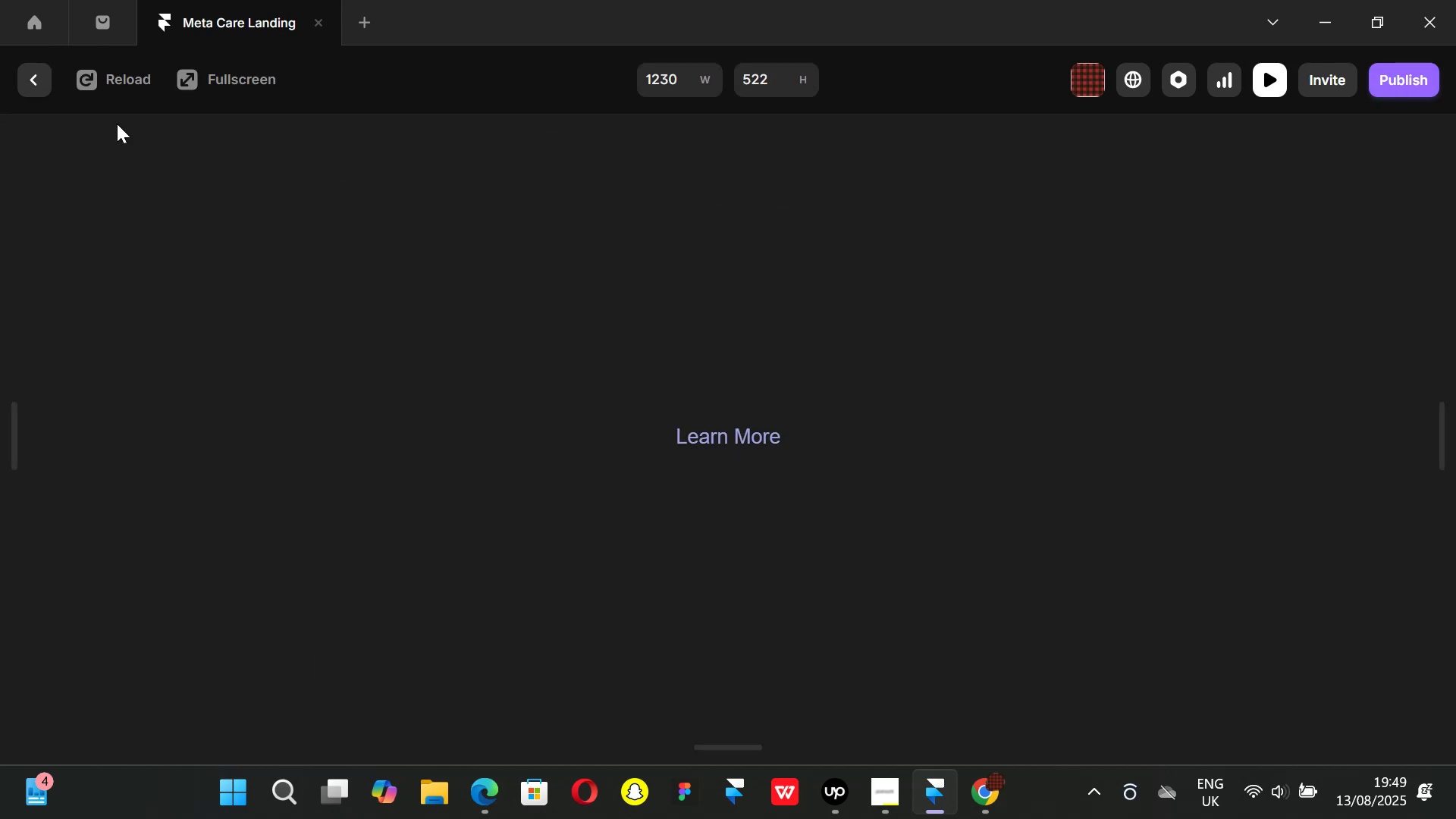 
left_click([42, 83])
 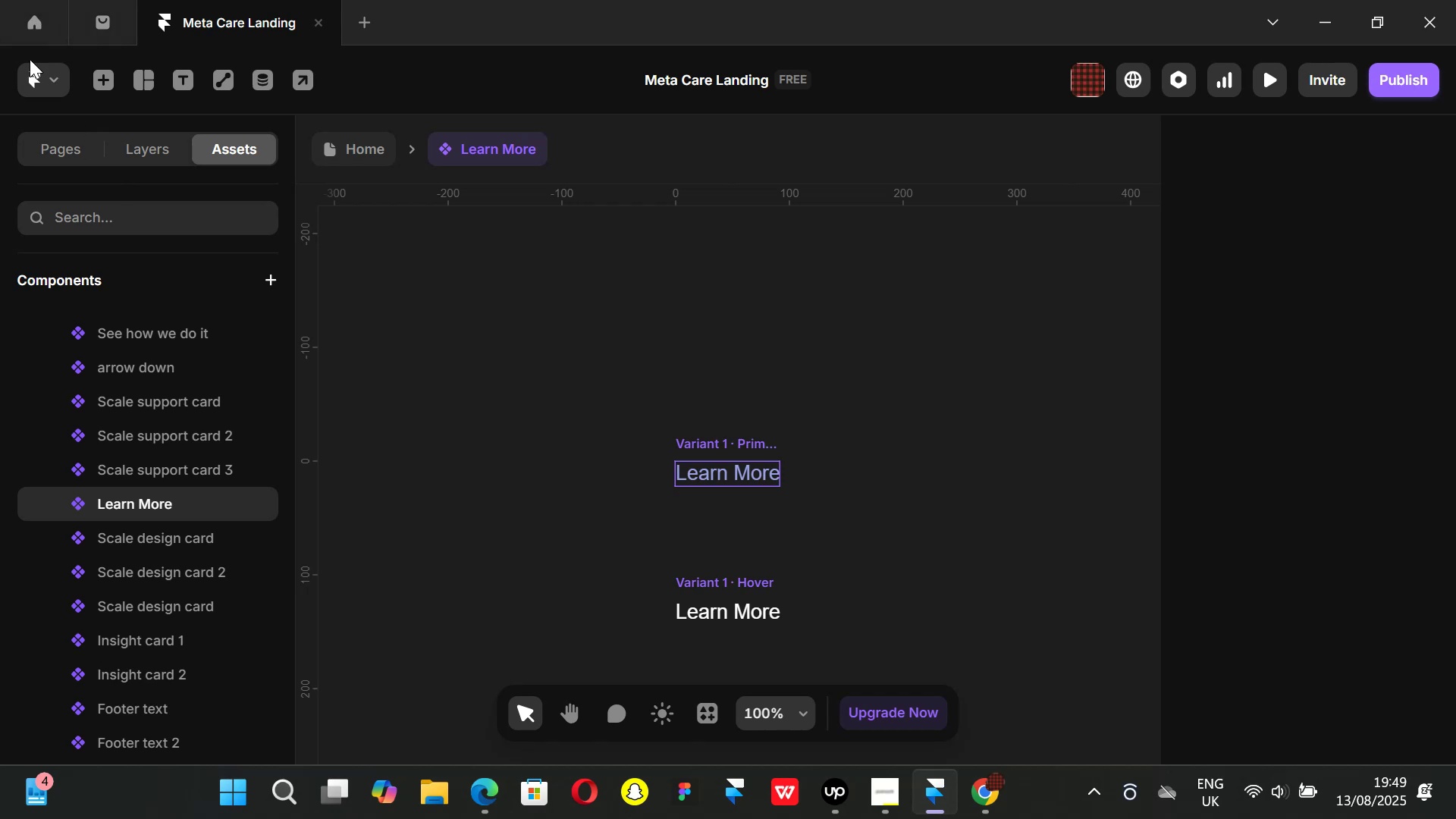 
wait(5.71)
 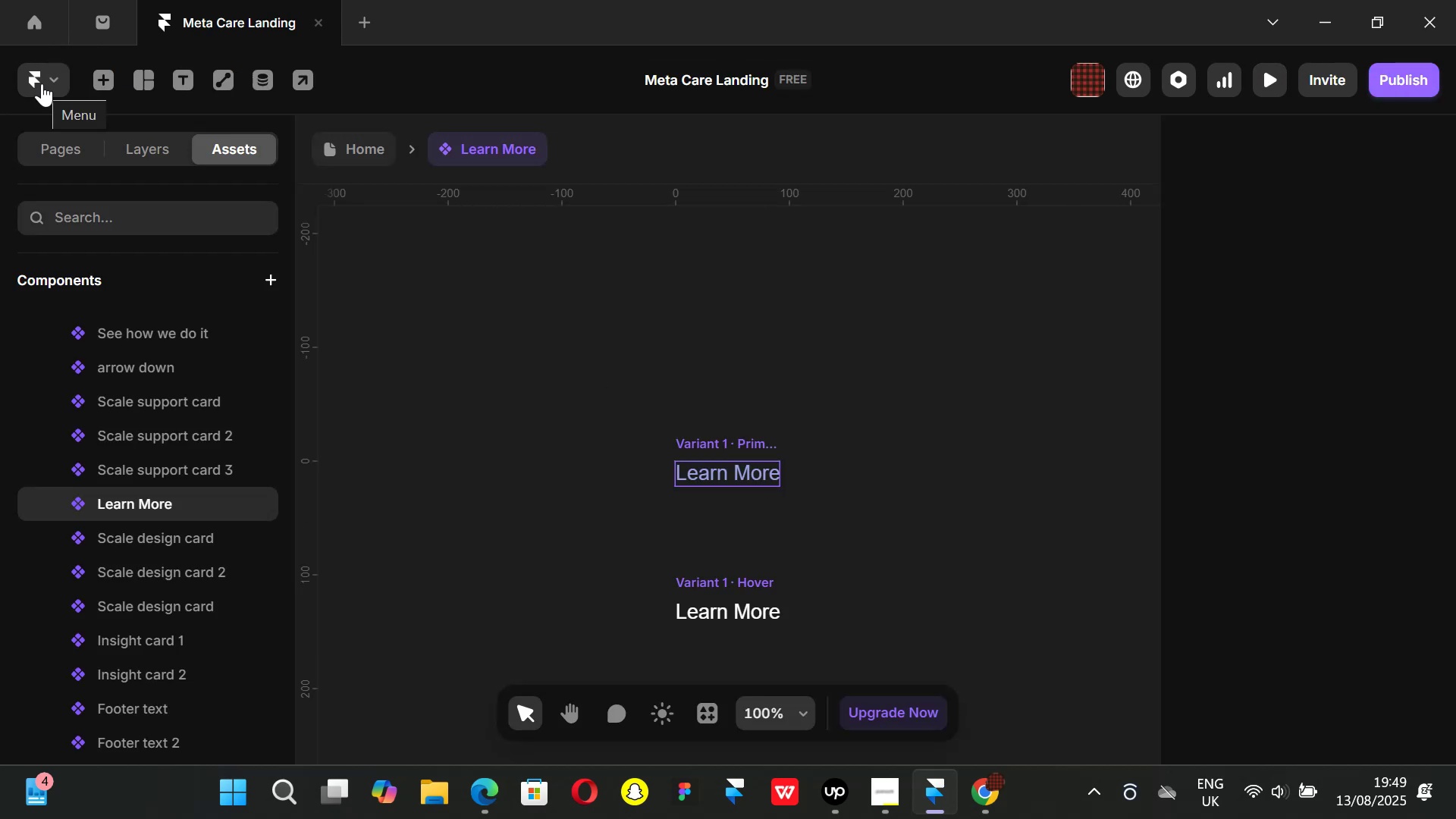 
left_click([340, 155])
 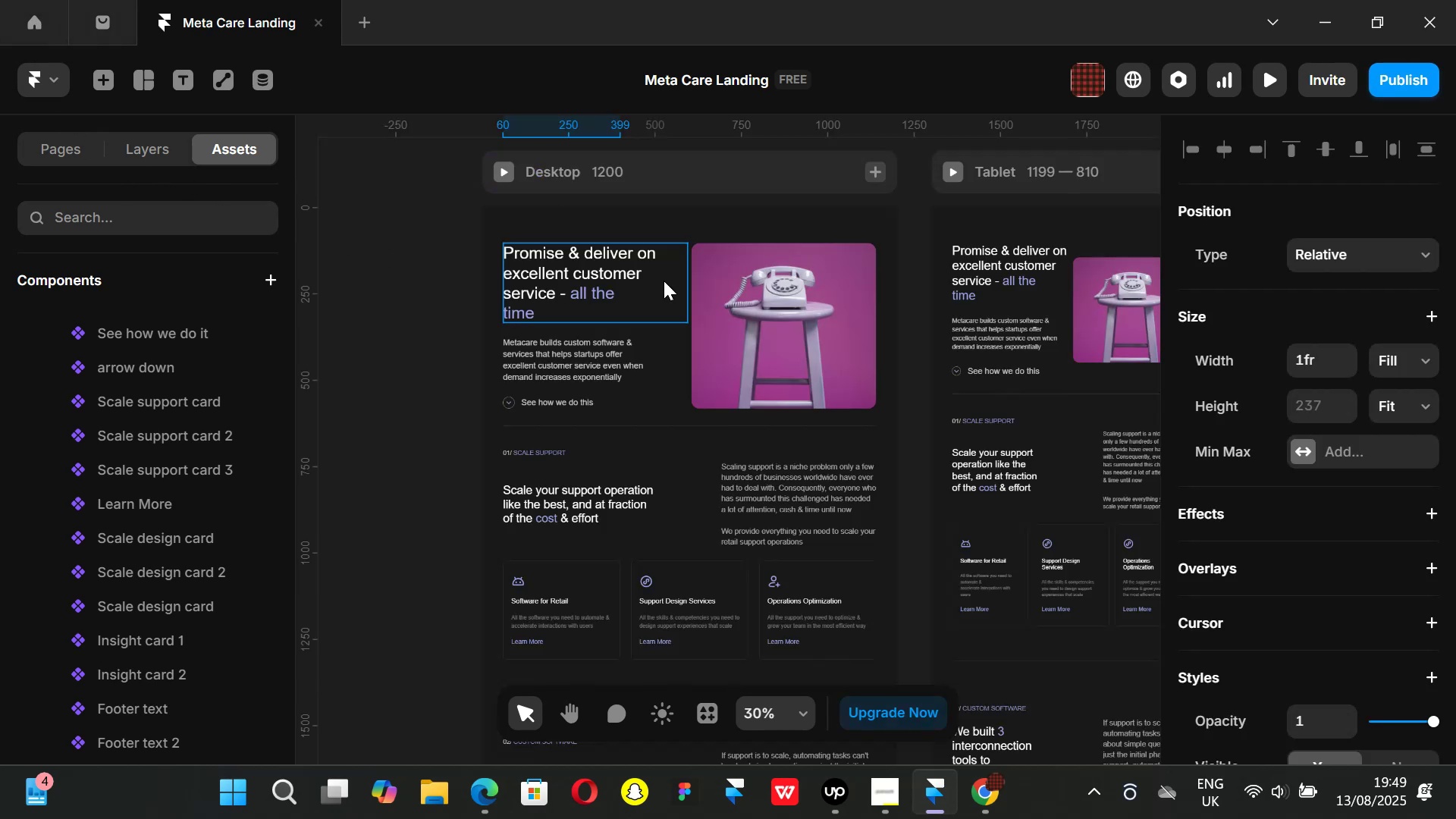 
hold_key(key=ShiftLeft, duration=0.52)
scroll: coordinate [874, 291], scroll_direction: down, amount: 4.0
 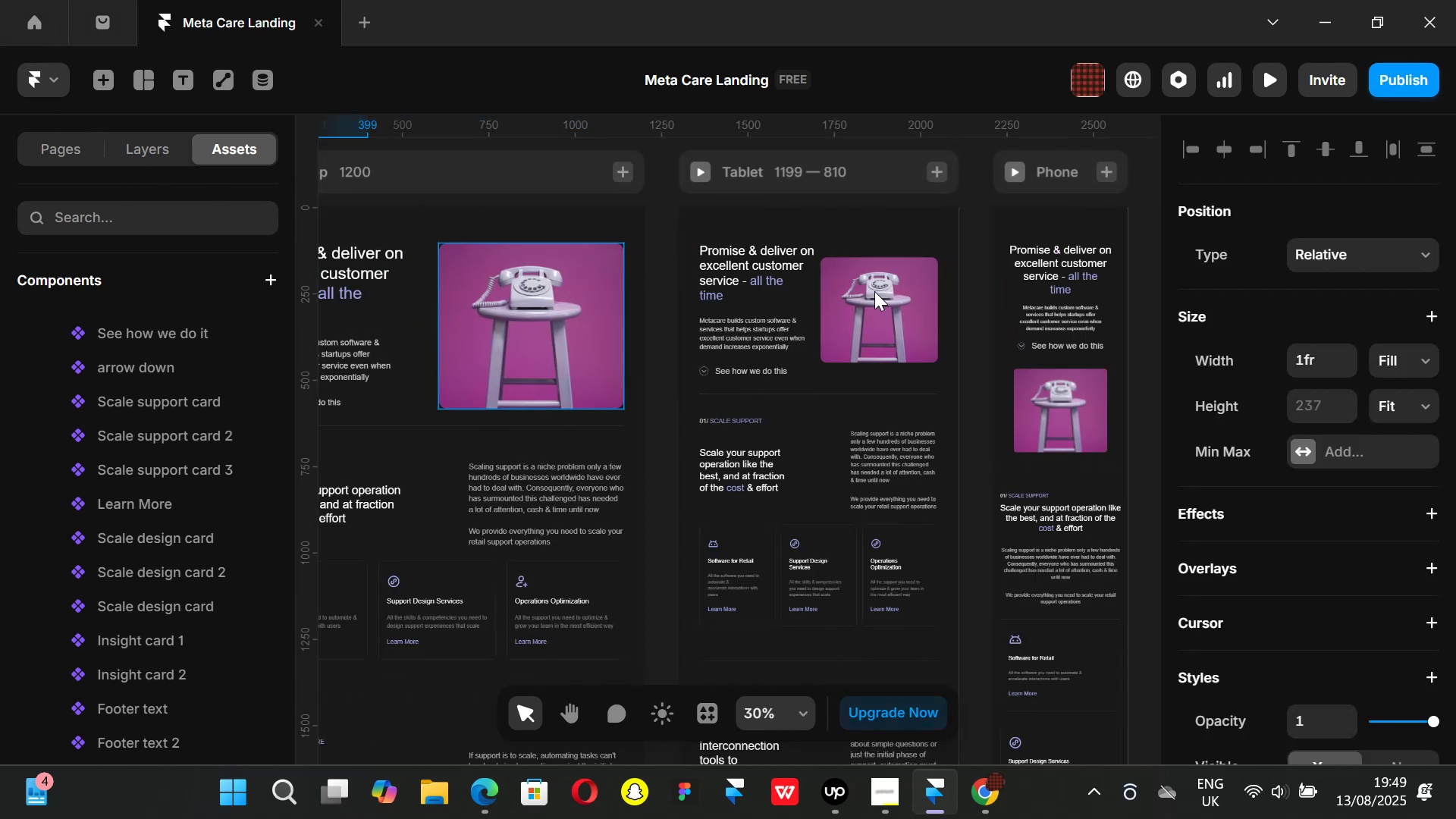 
key(Control+ControlLeft)
 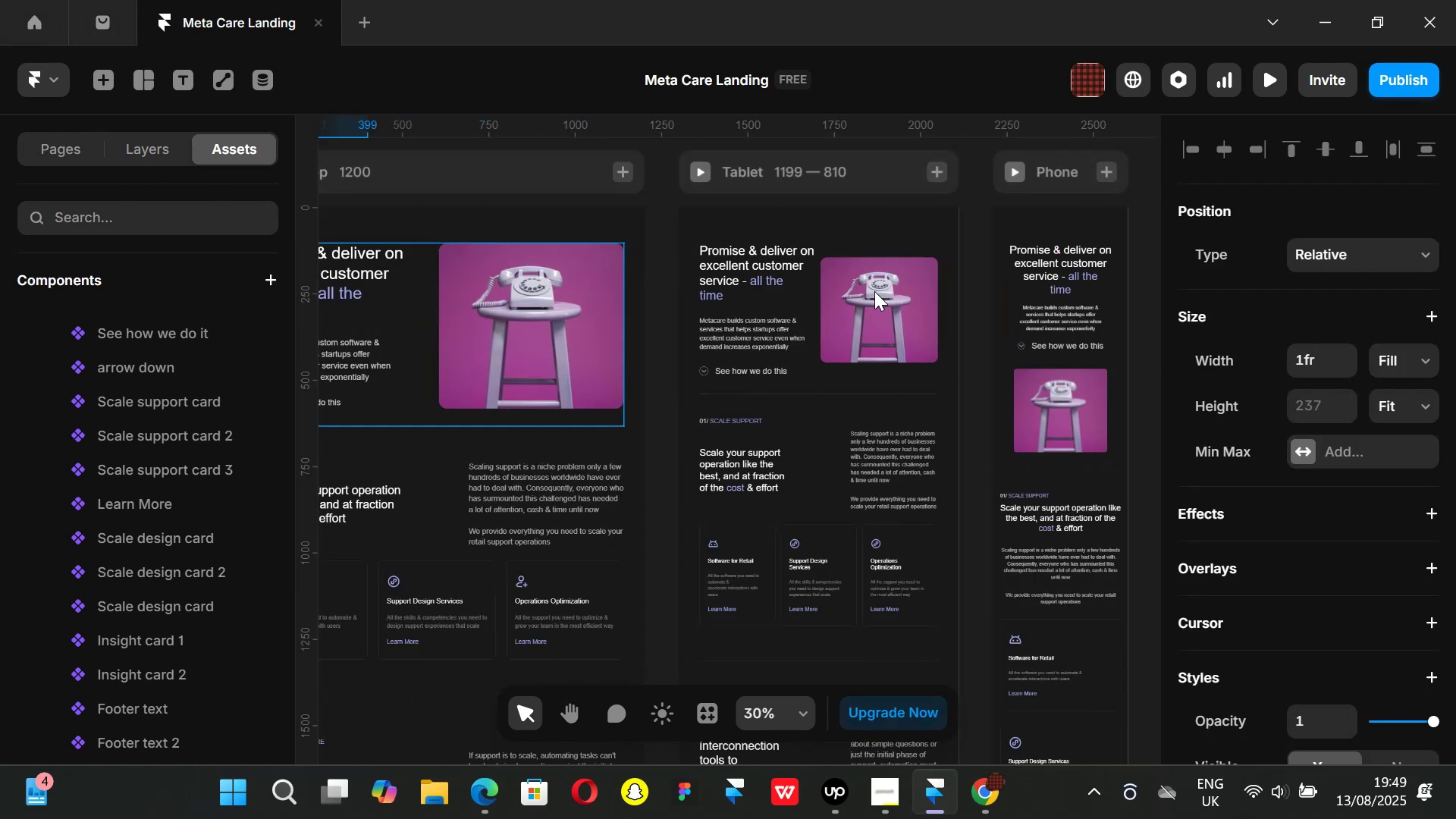 
key(Control+P)
 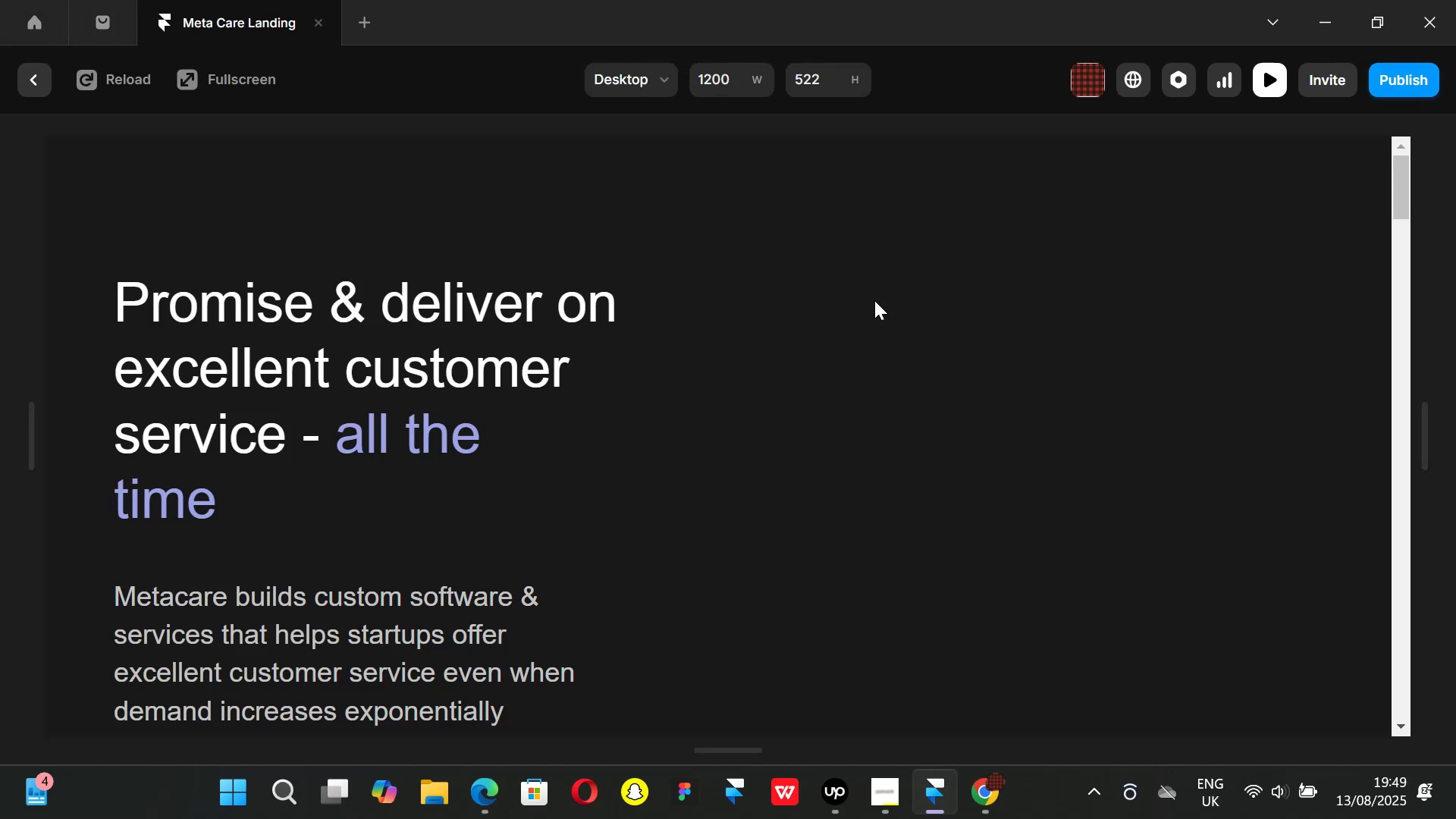 
scroll: coordinate [803, 368], scroll_direction: down, amount: 2.0
 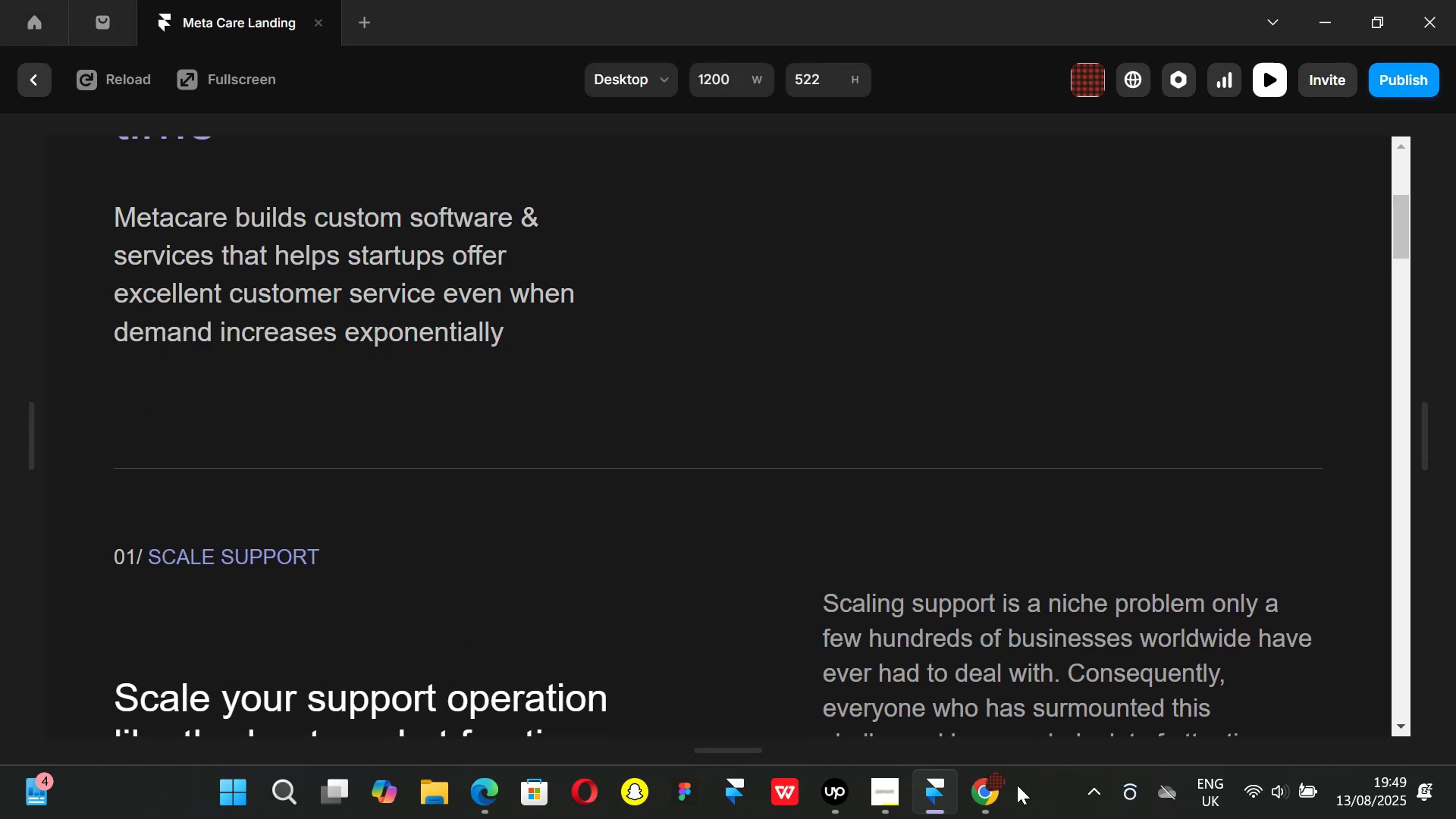 
left_click([985, 810])
 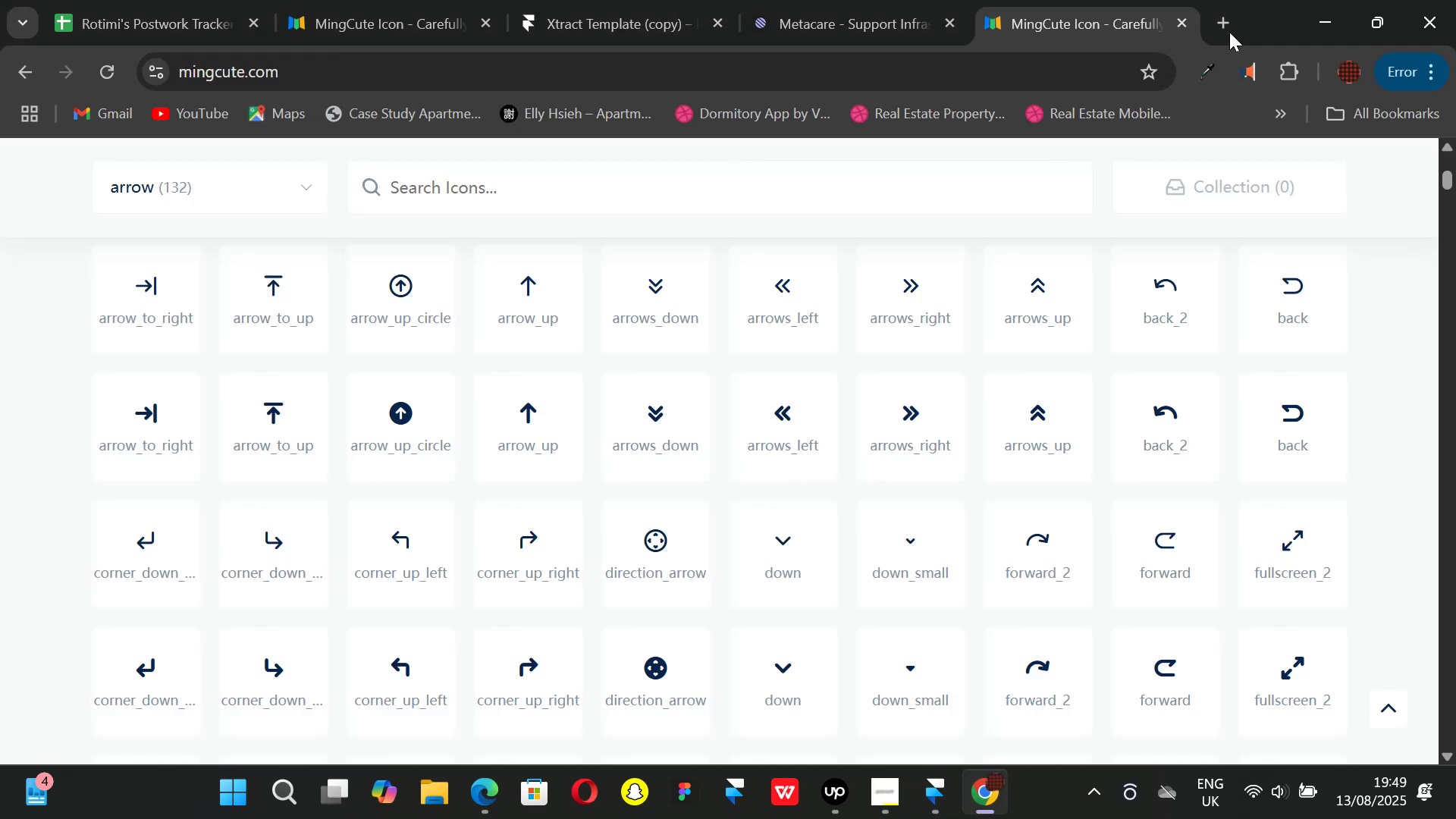 
left_click([1222, 27])
 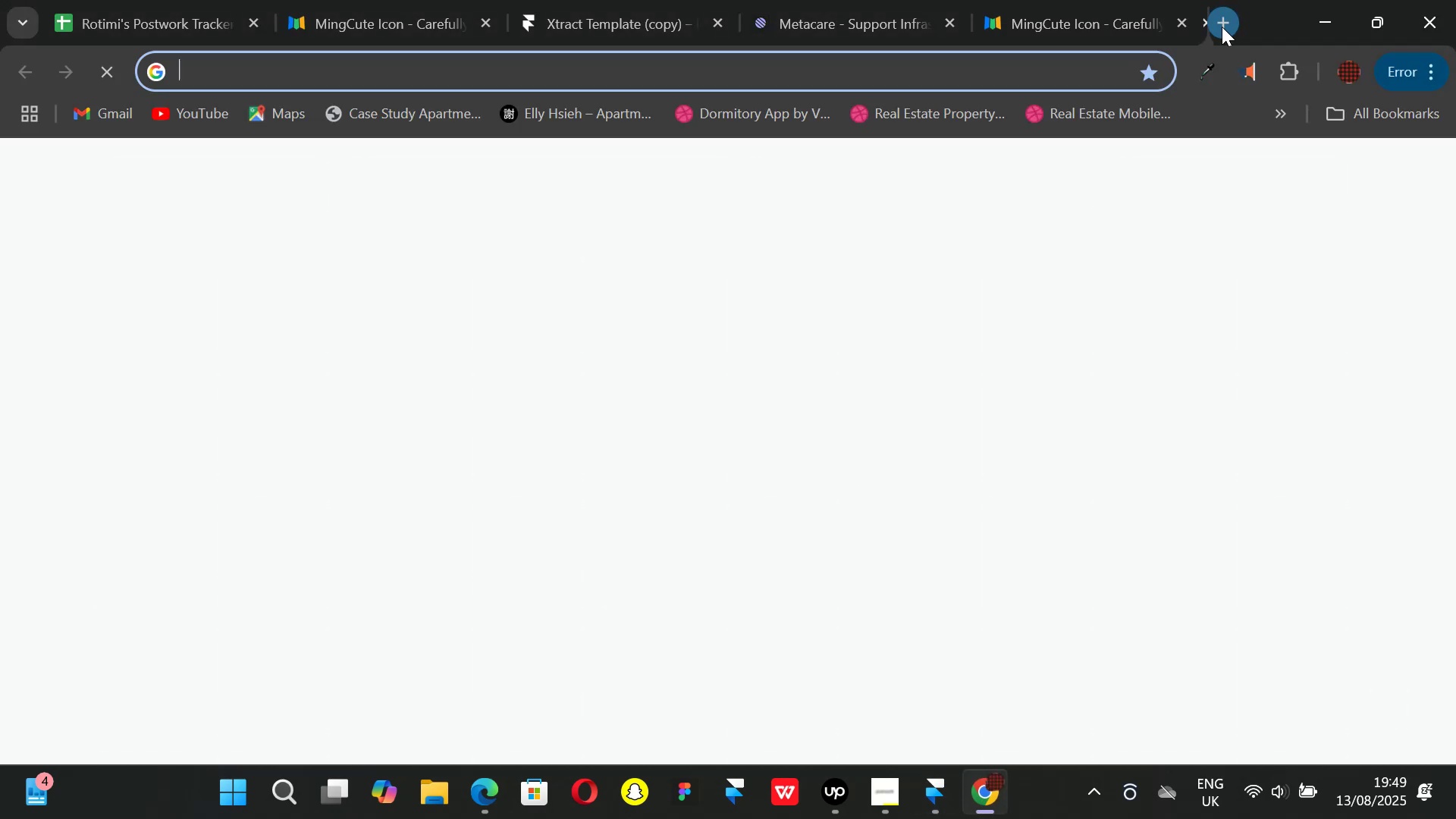 
key(F)
 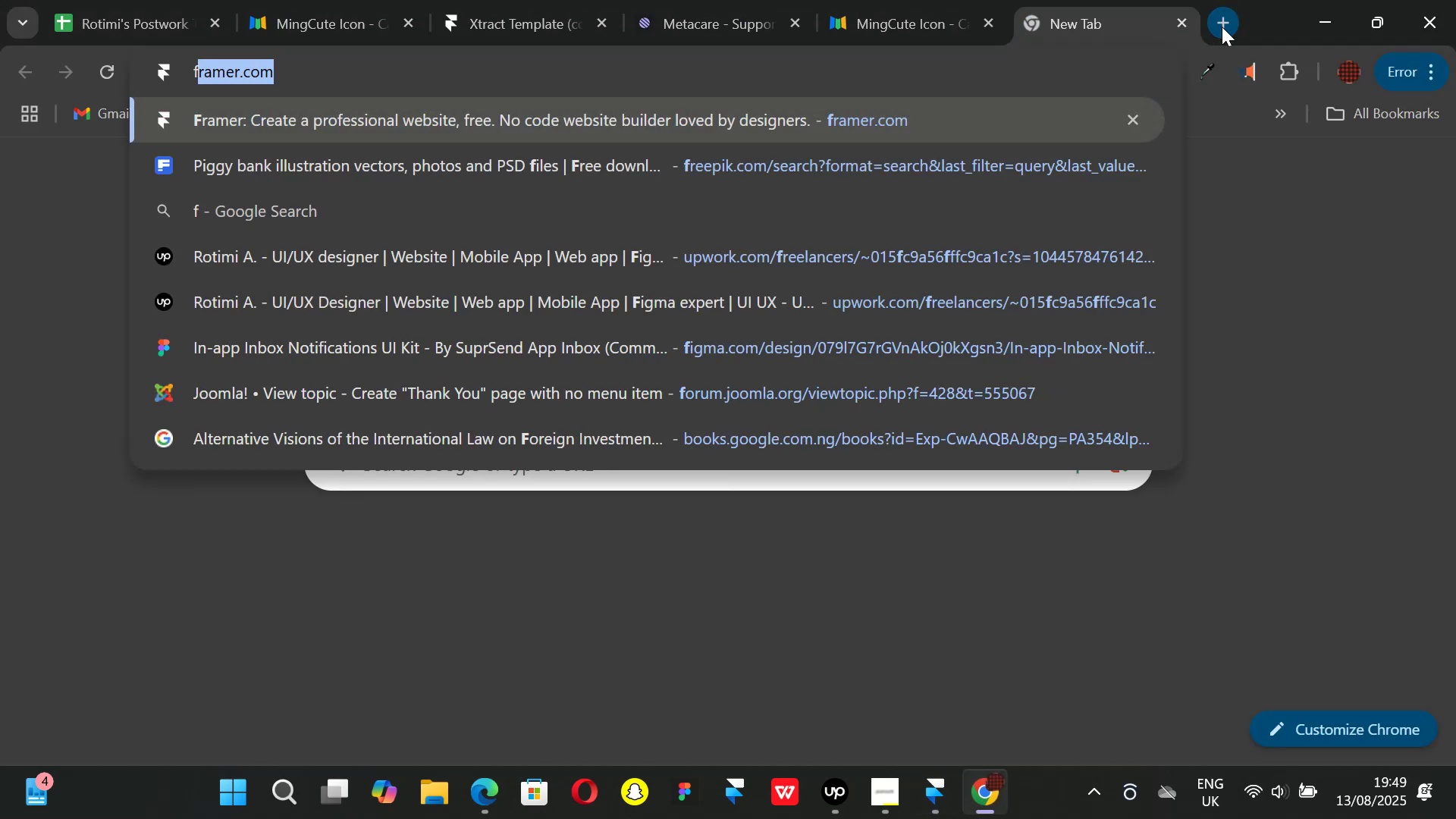 
key(Enter)
 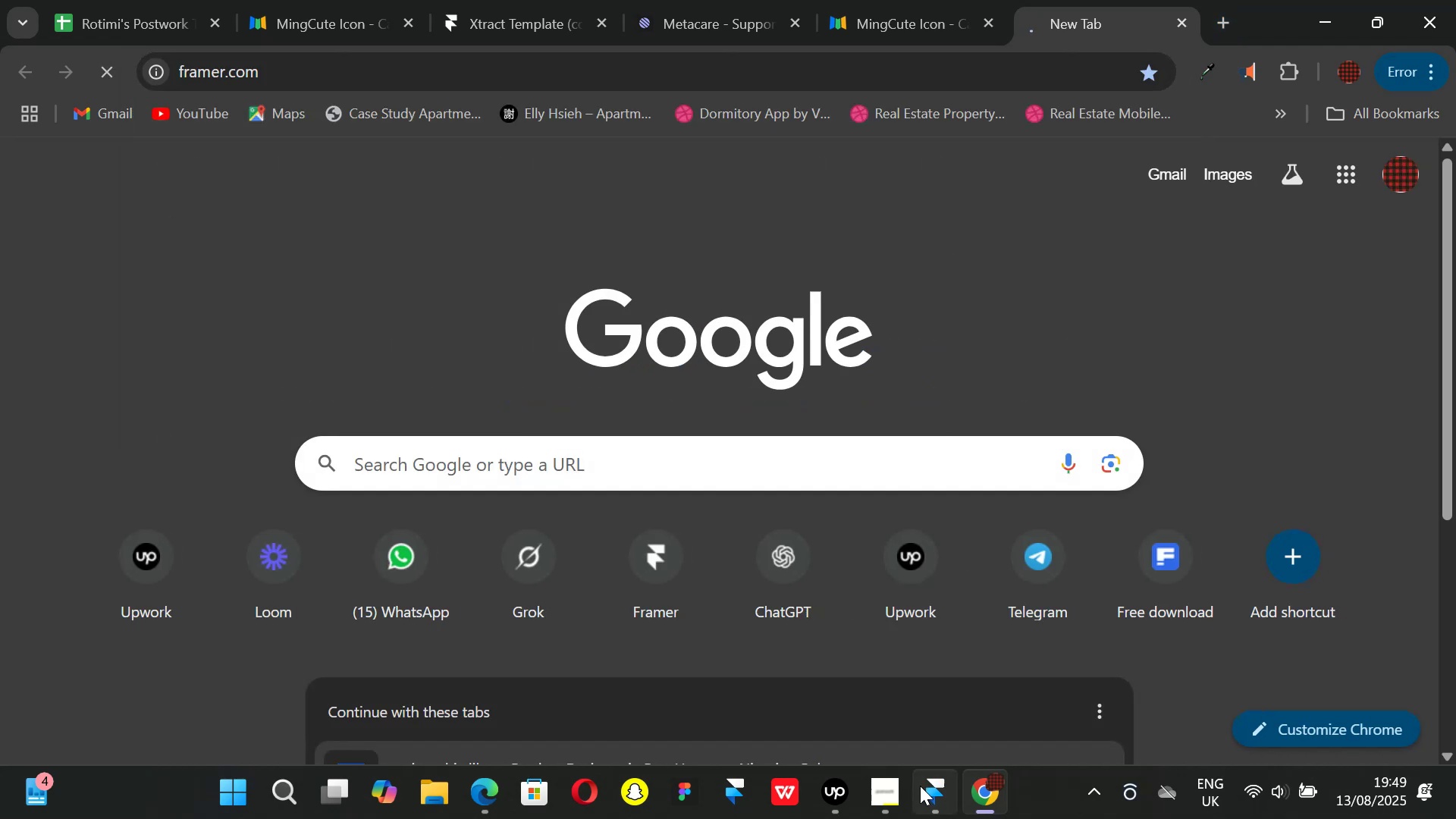 
left_click([927, 792])
 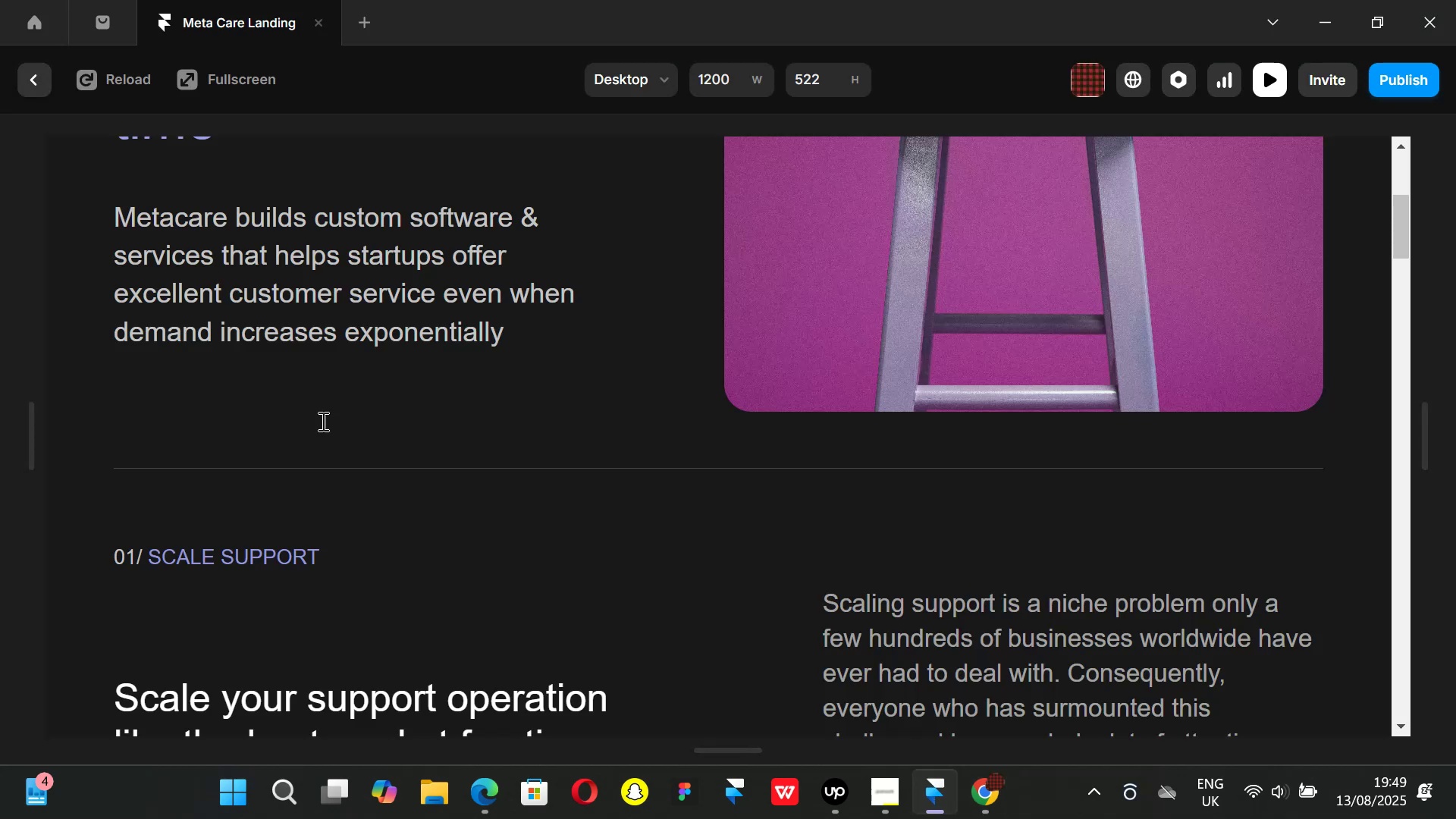 
scroll: coordinate [299, 410], scroll_direction: up, amount: 2.0
 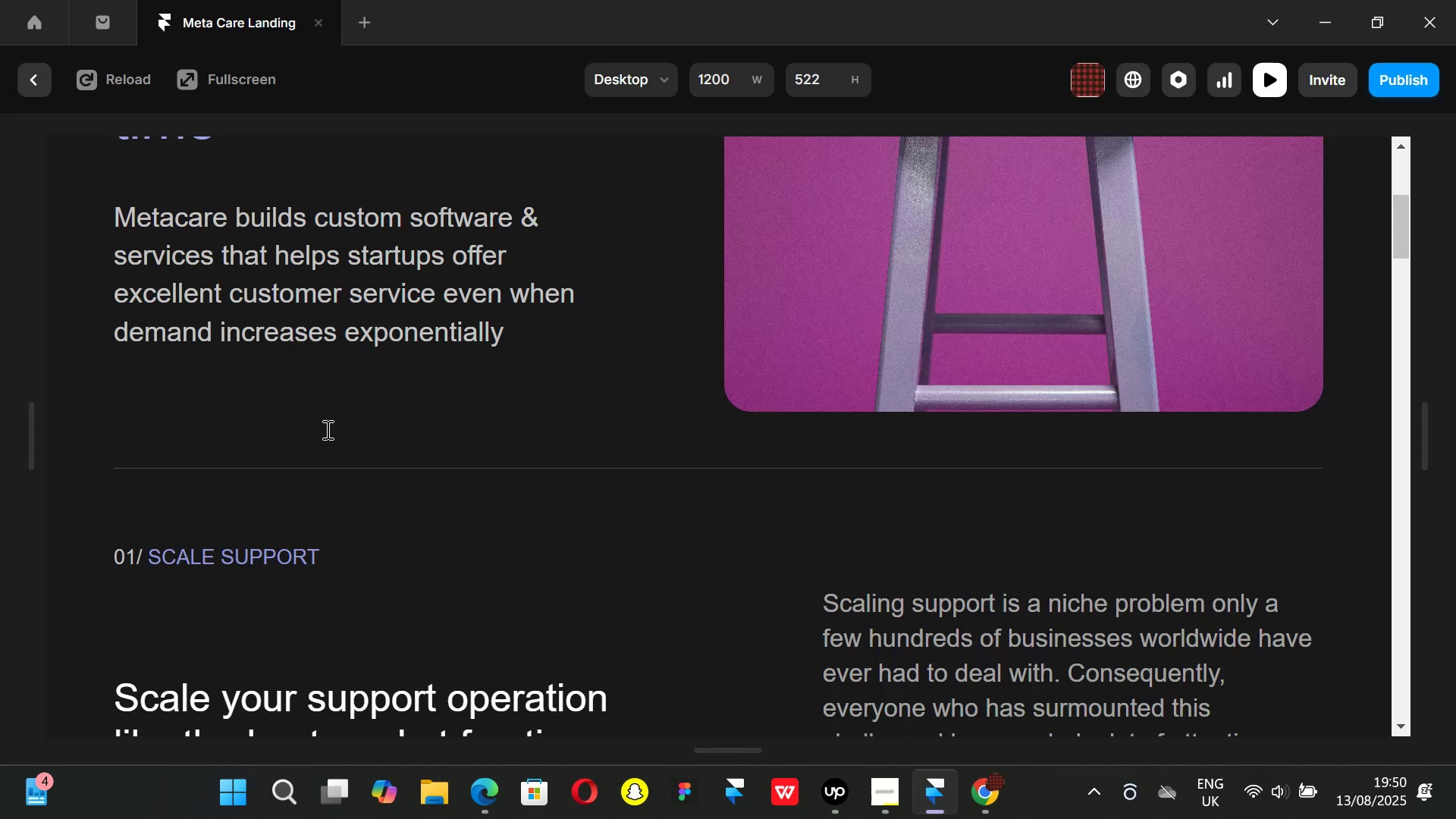 
scroll: coordinate [326, 460], scroll_direction: down, amount: 1.0
 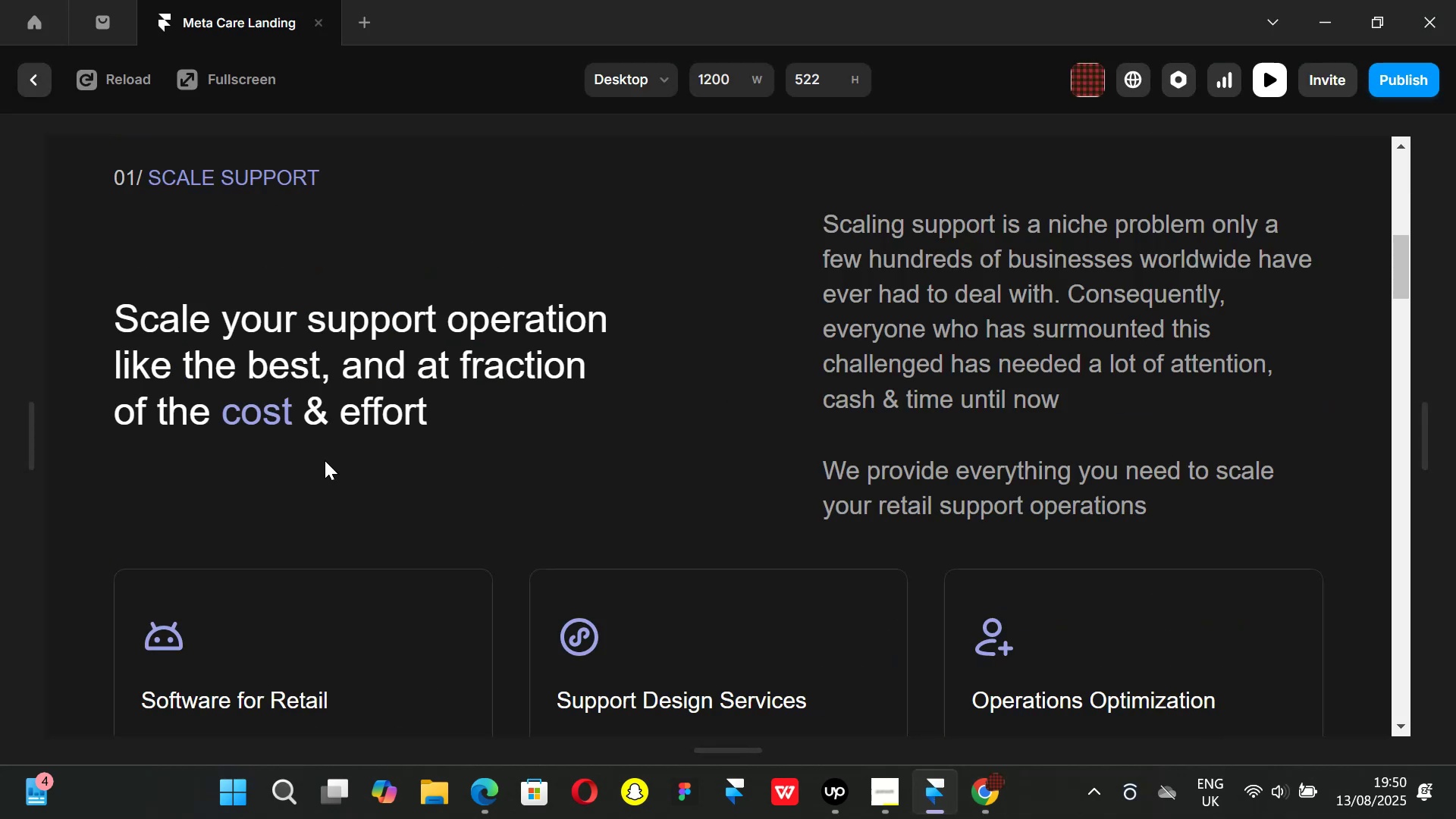 
scroll: coordinate [318, 460], scroll_direction: up, amount: 1.0
 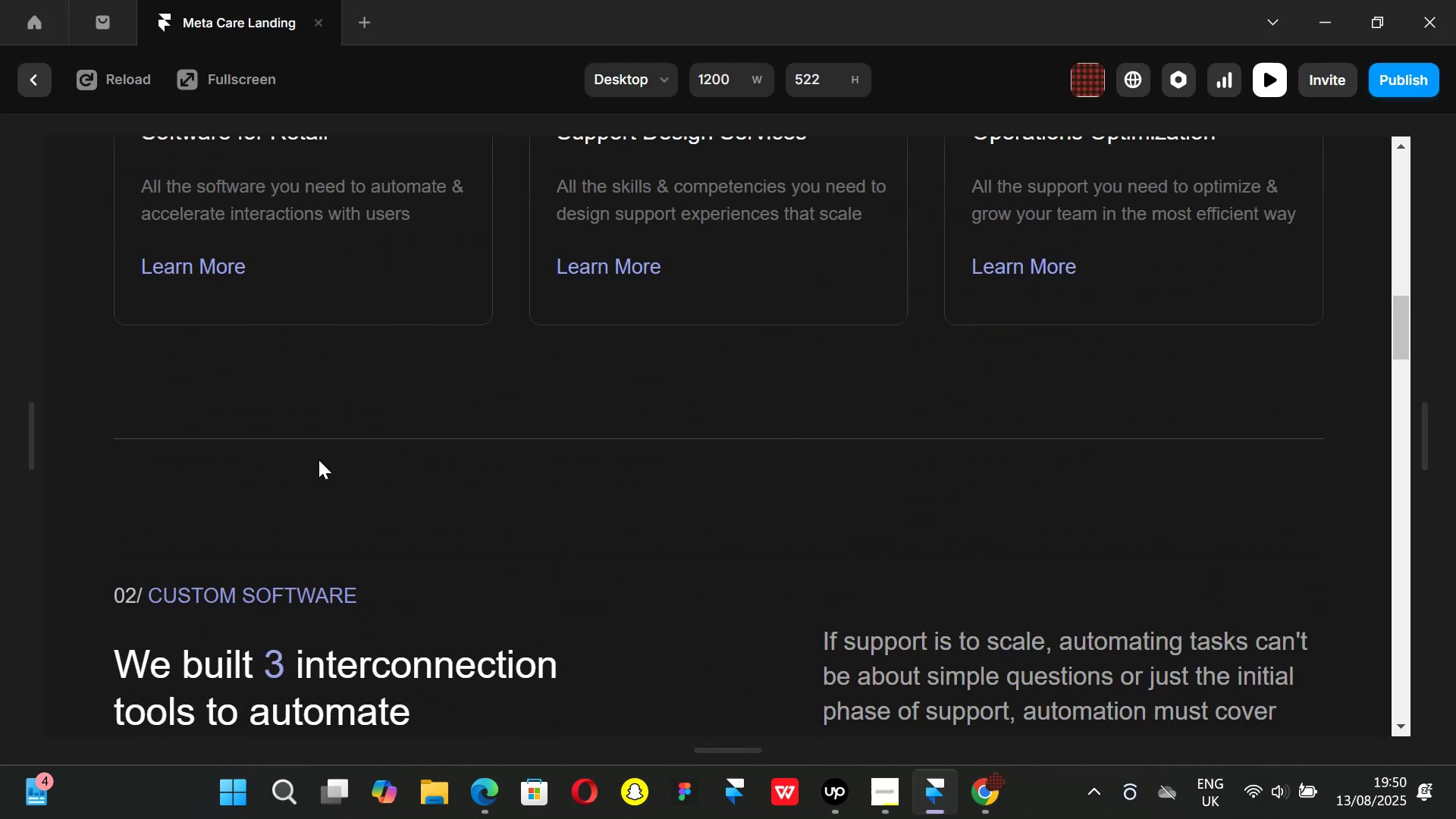 
scroll: coordinate [323, 425], scroll_direction: down, amount: 23.0
 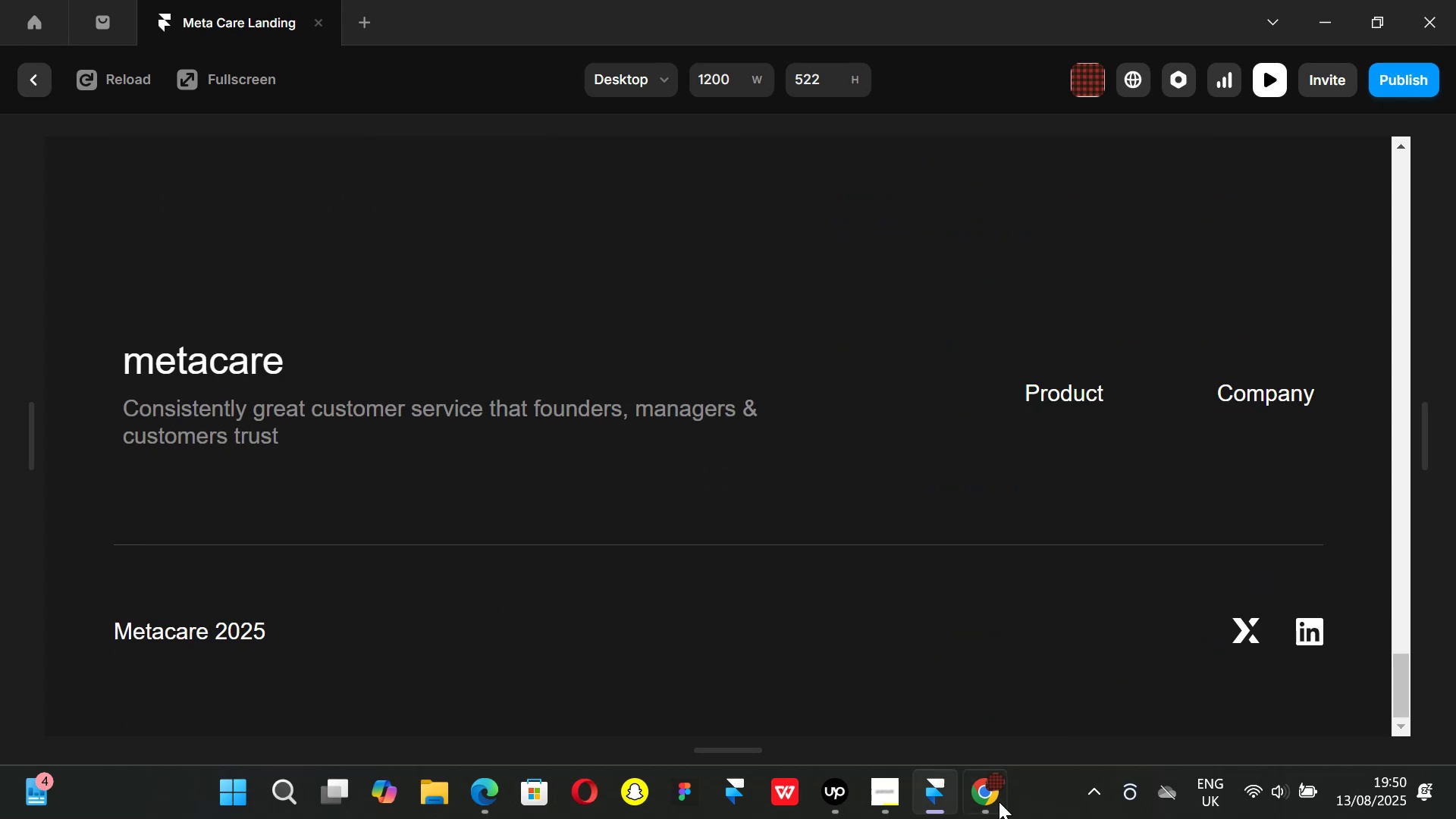 
left_click([1002, 805])
 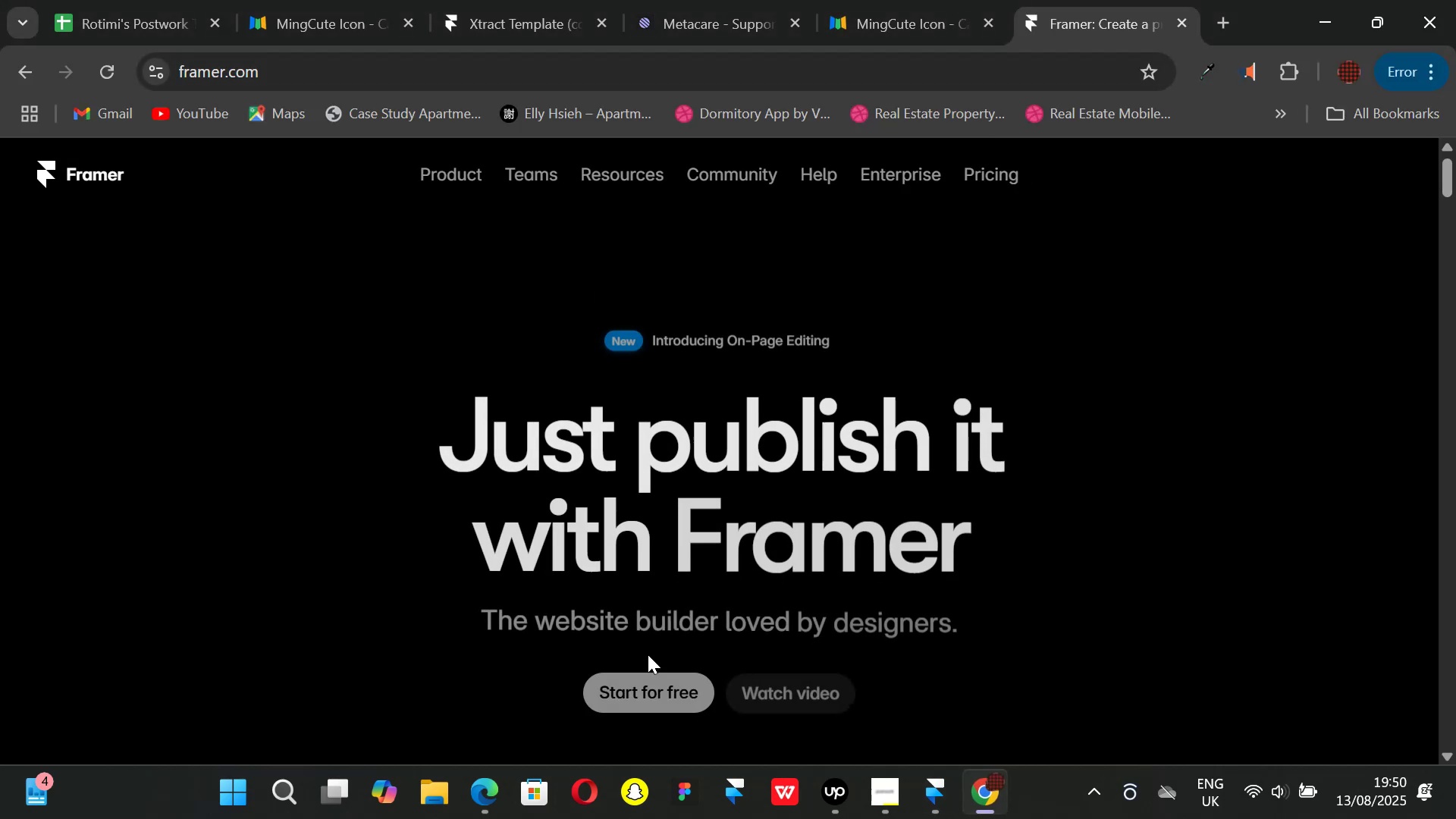 
left_click([651, 678])
 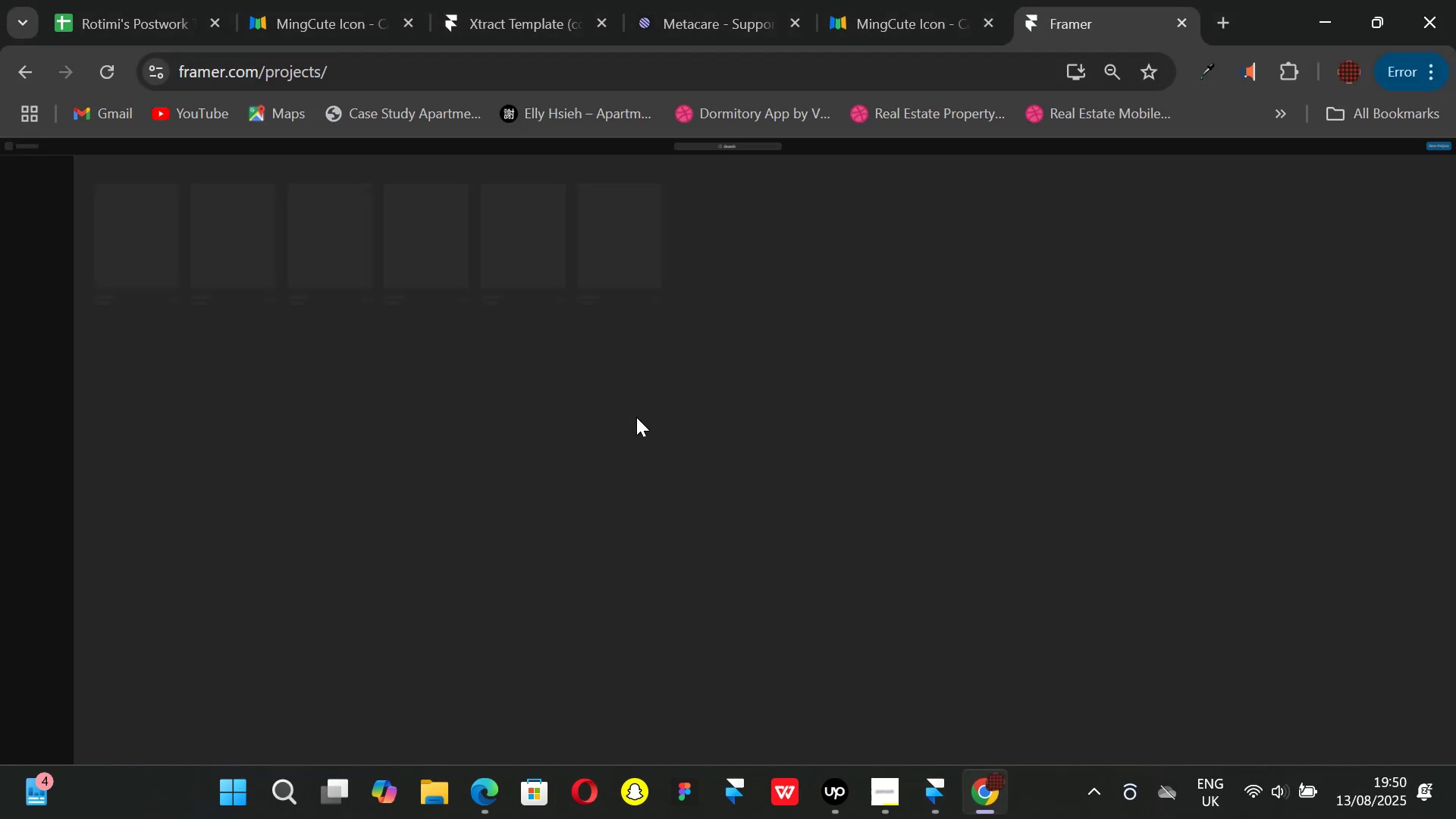 
wait(5.36)
 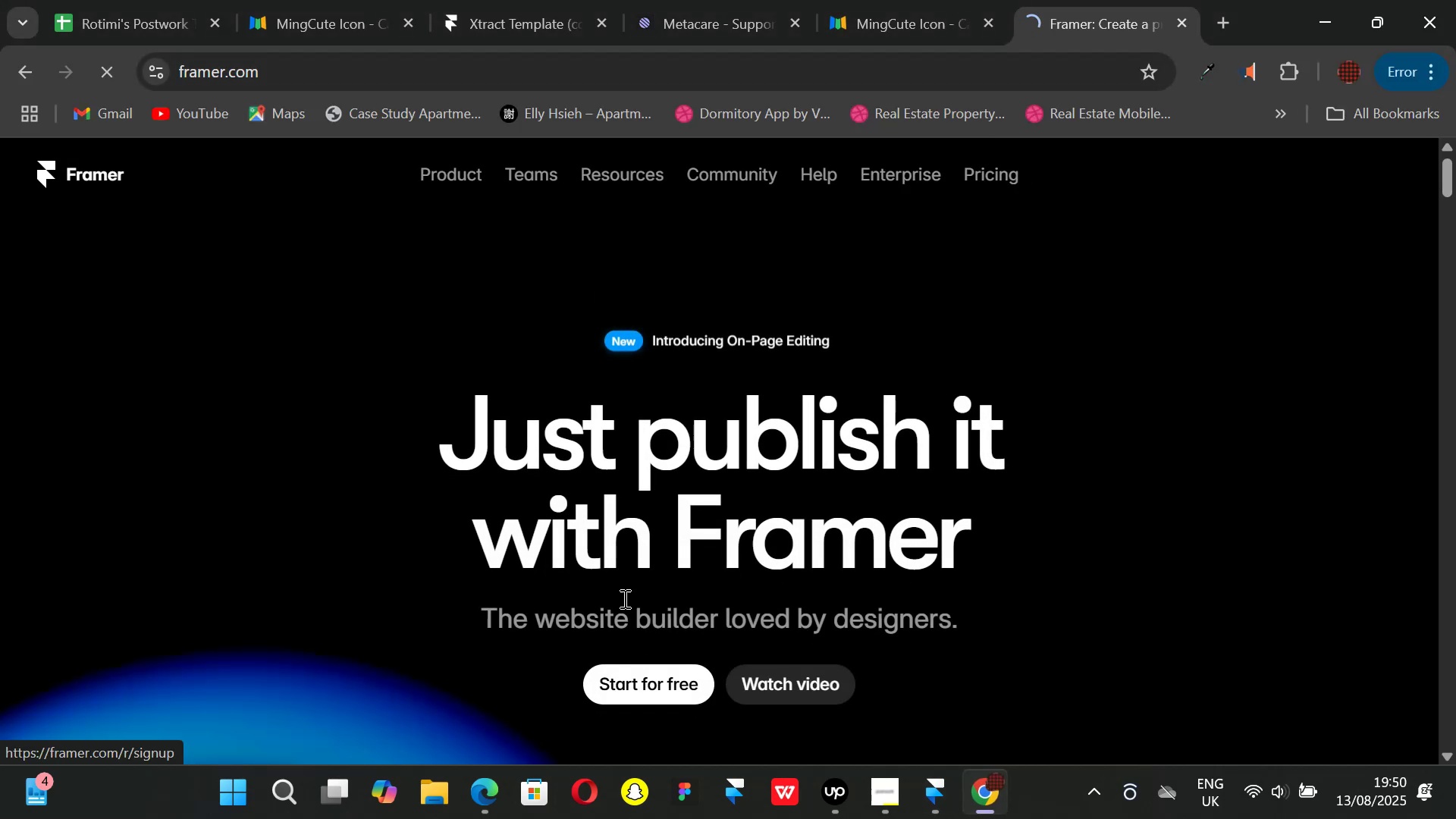 
double_click([147, 237])
 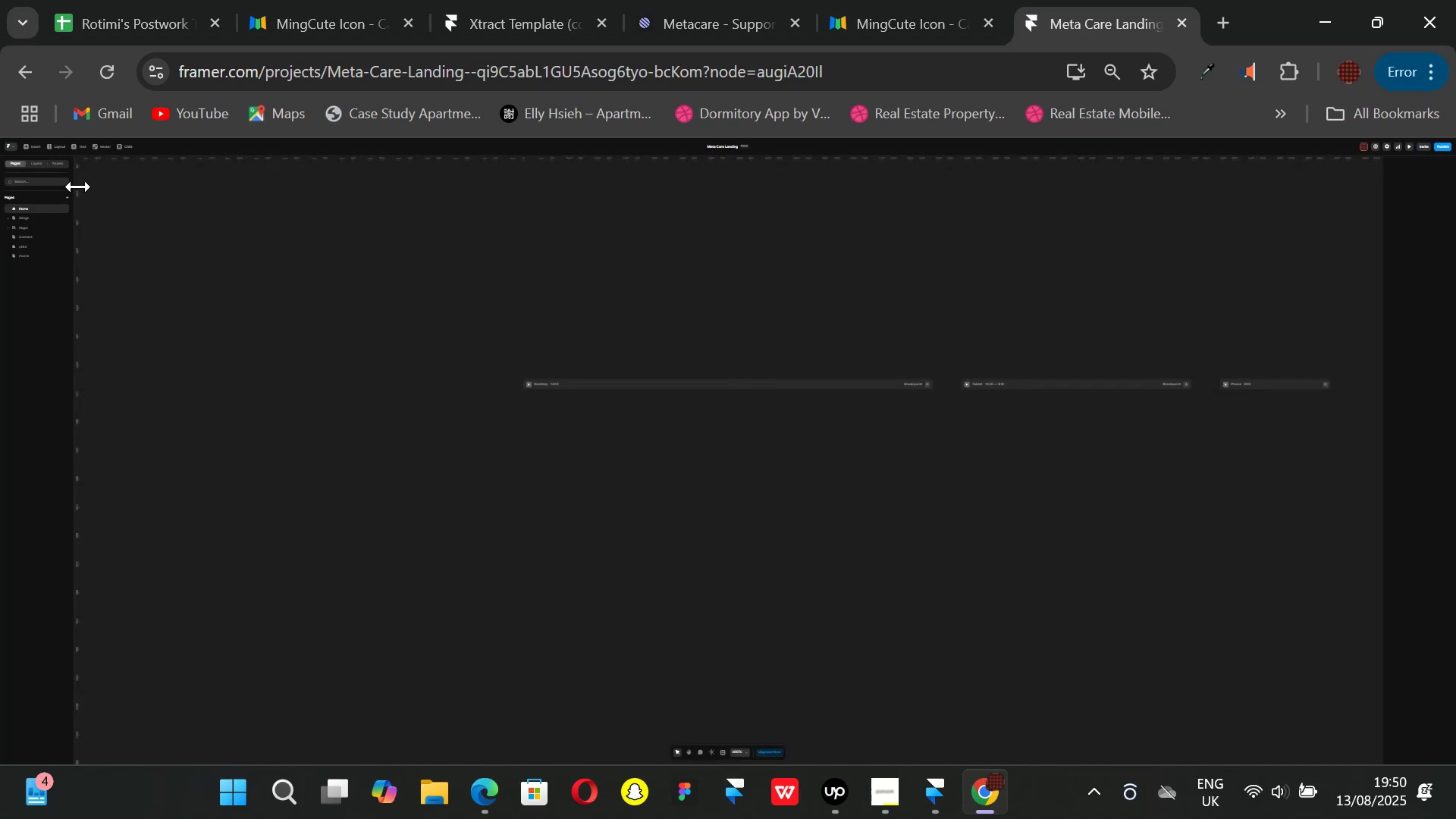 
wait(13.62)
 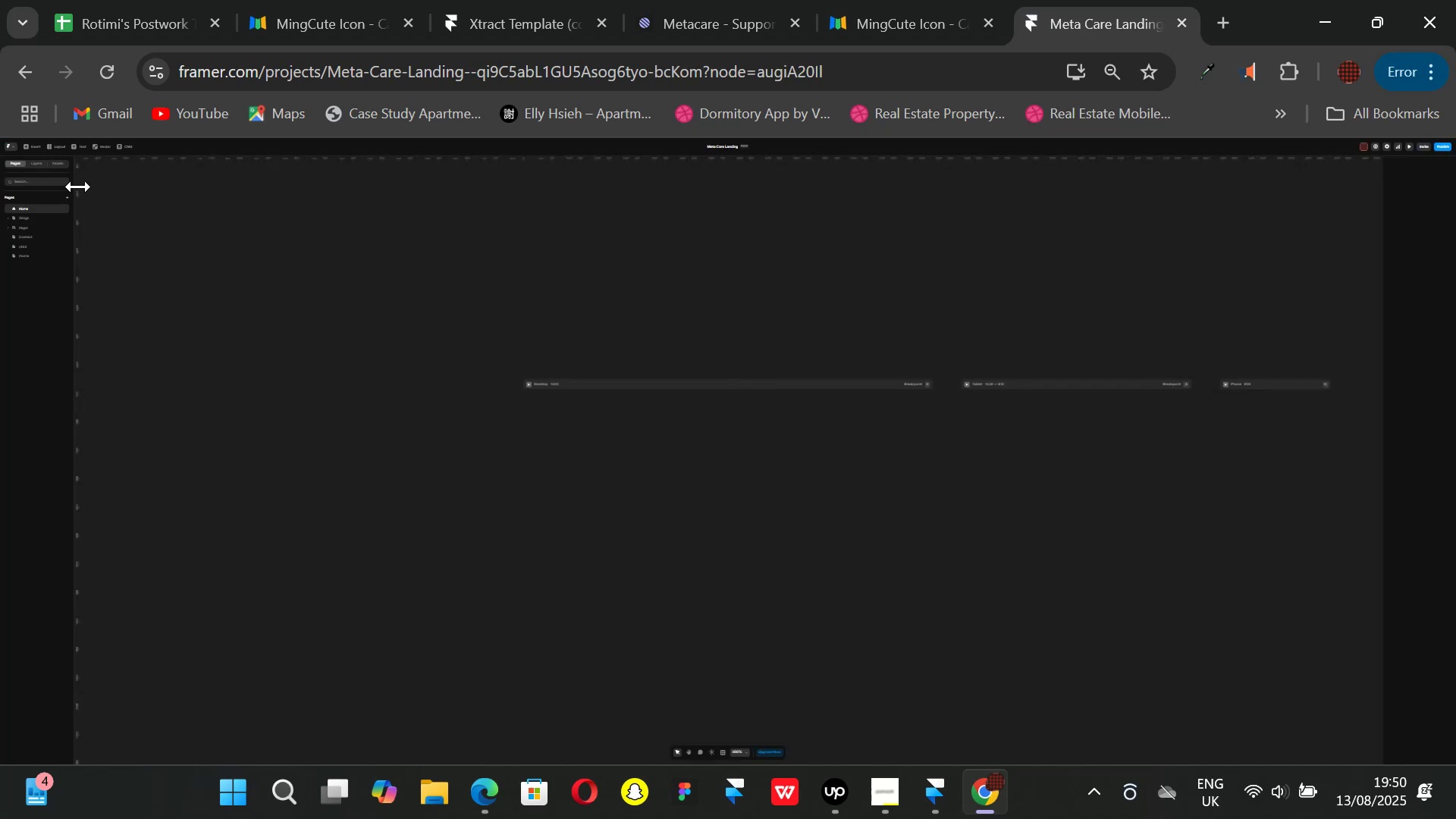 
left_click([26, 255])
 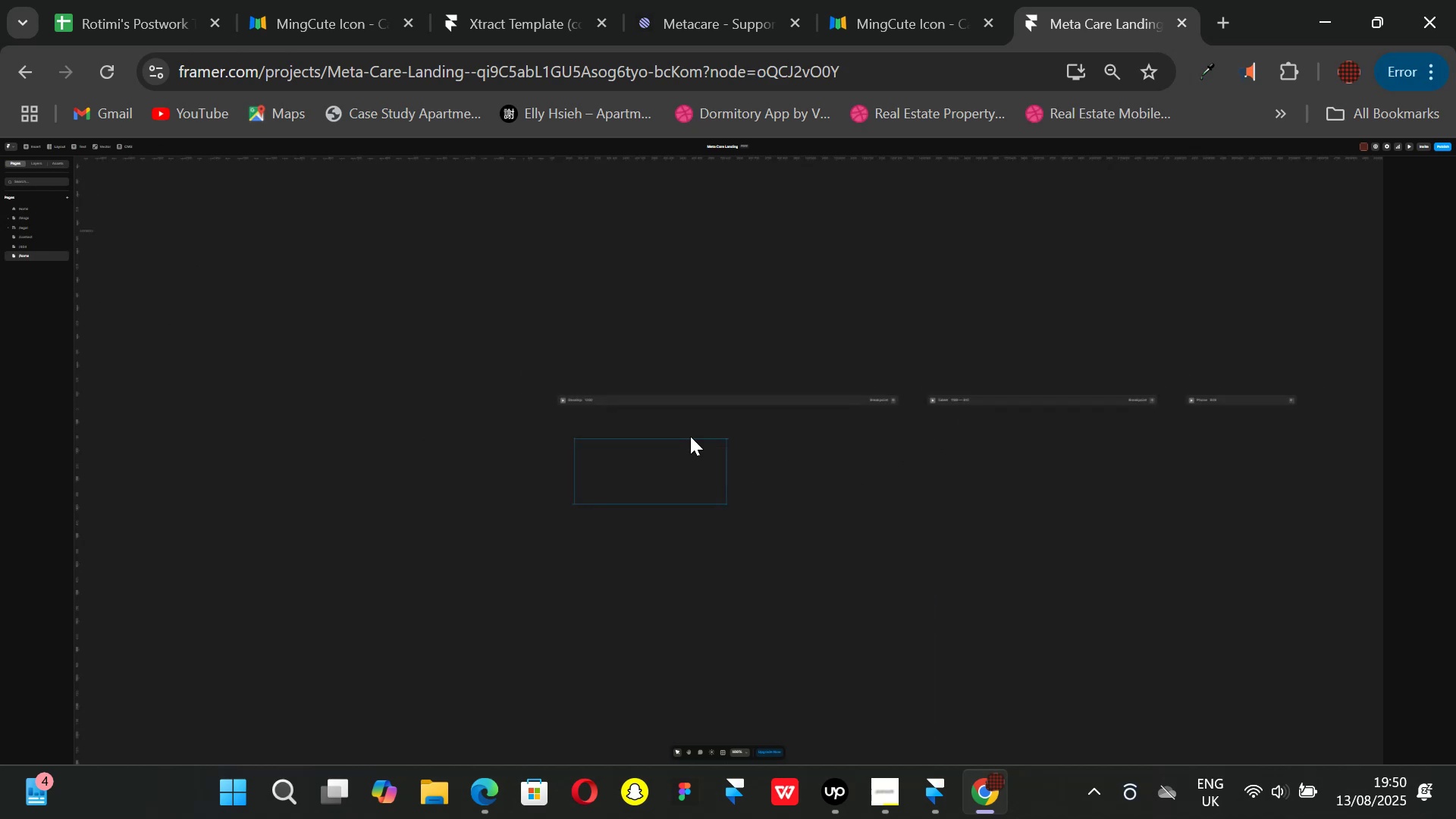 
mouse_move([693, 436])
 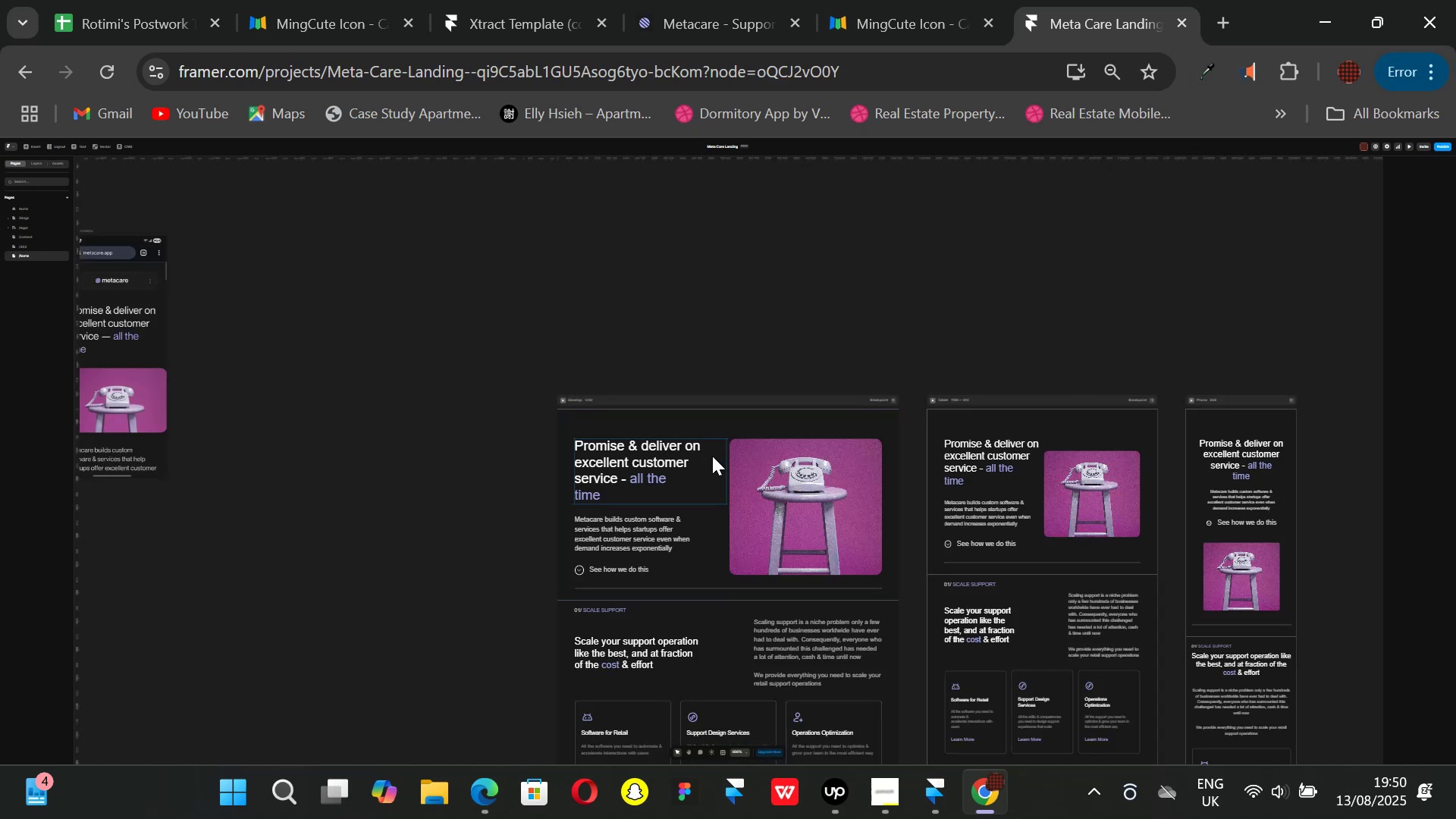 
scroll: coordinate [712, 462], scroll_direction: down, amount: 2.0
 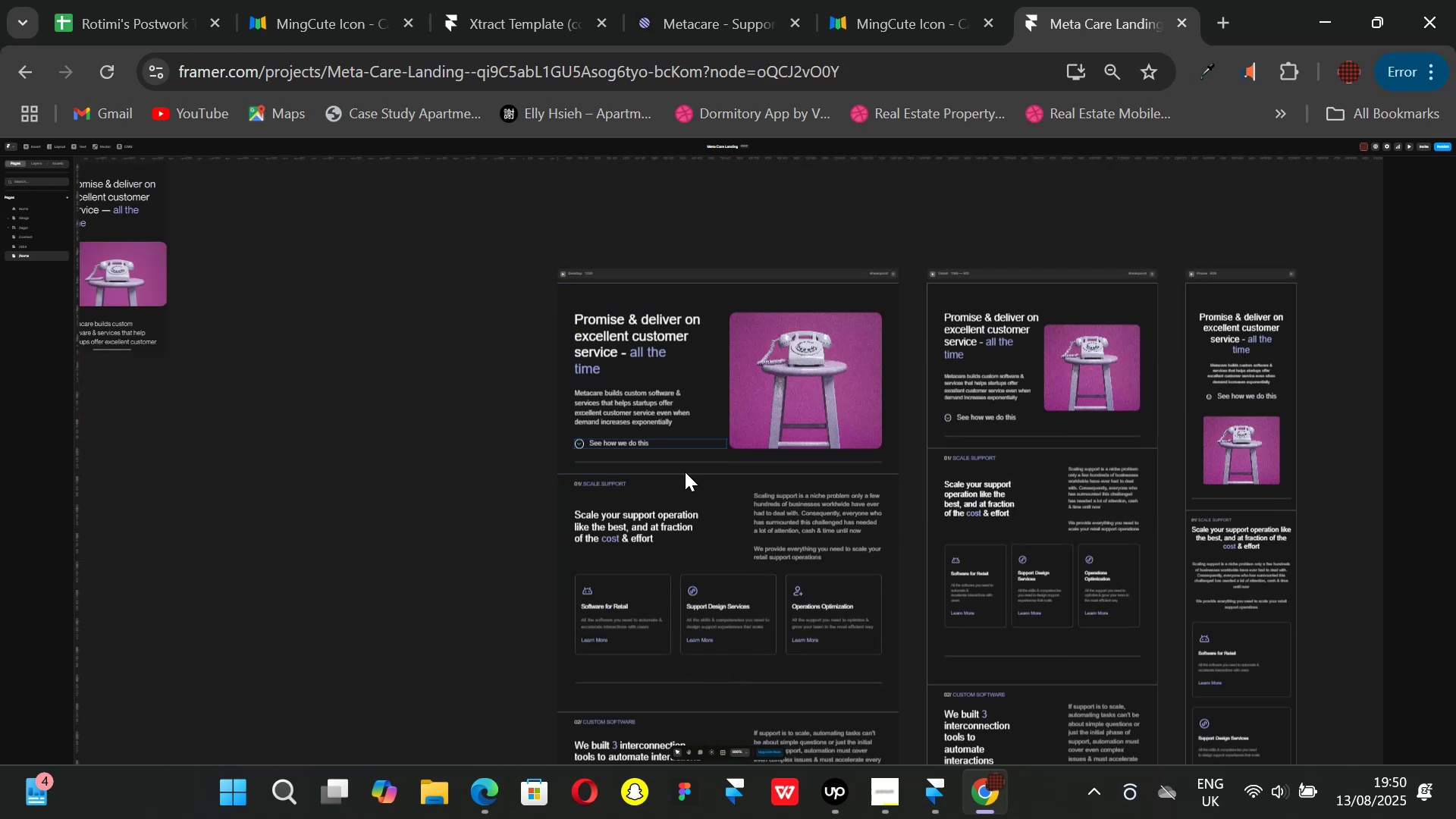 